 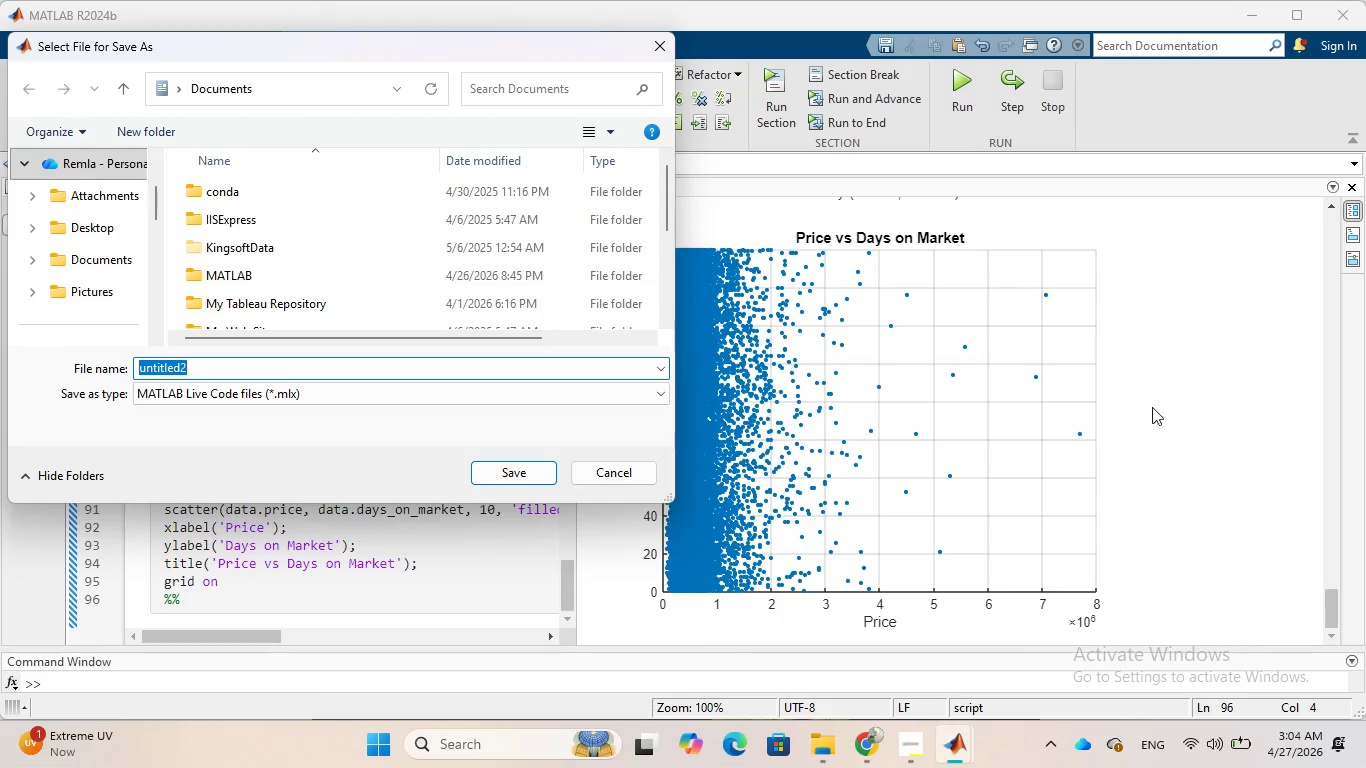 
key(Control+V)
 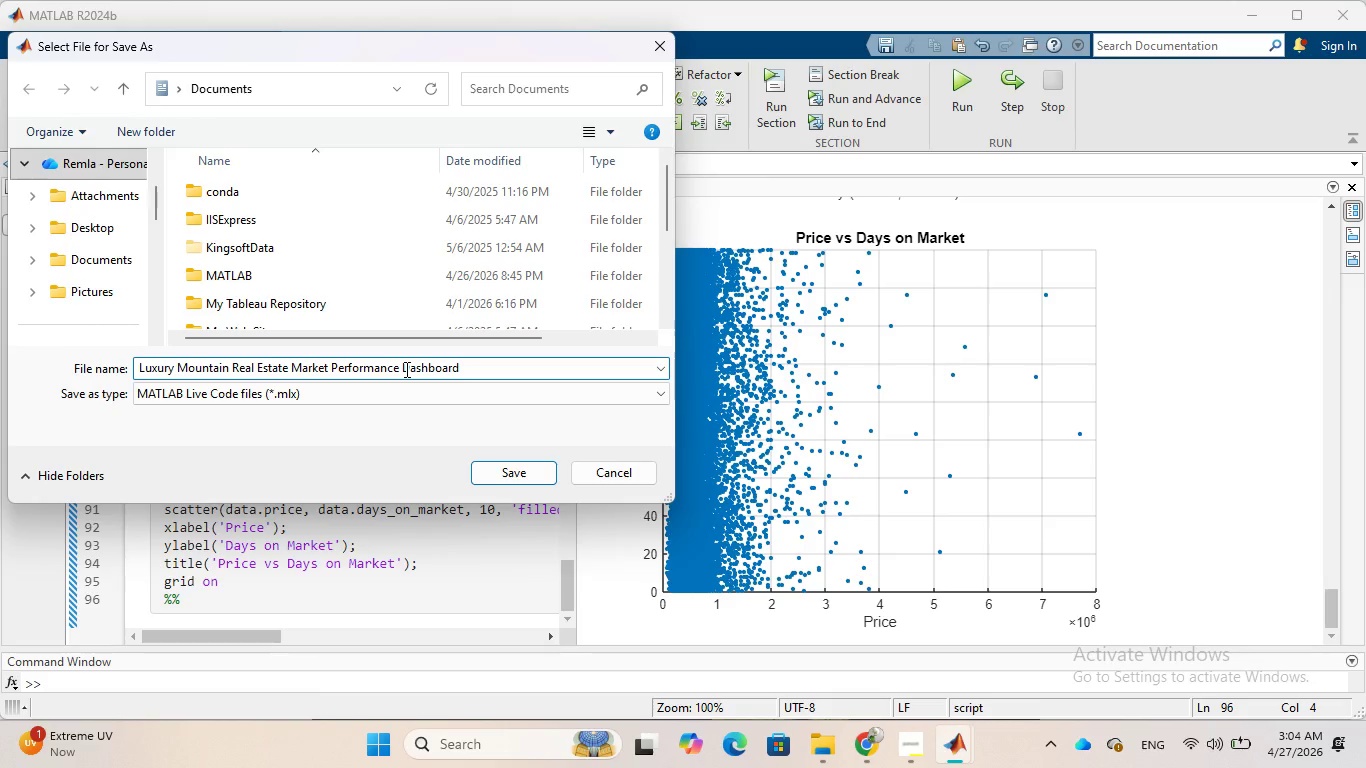 
left_click([405, 369])
 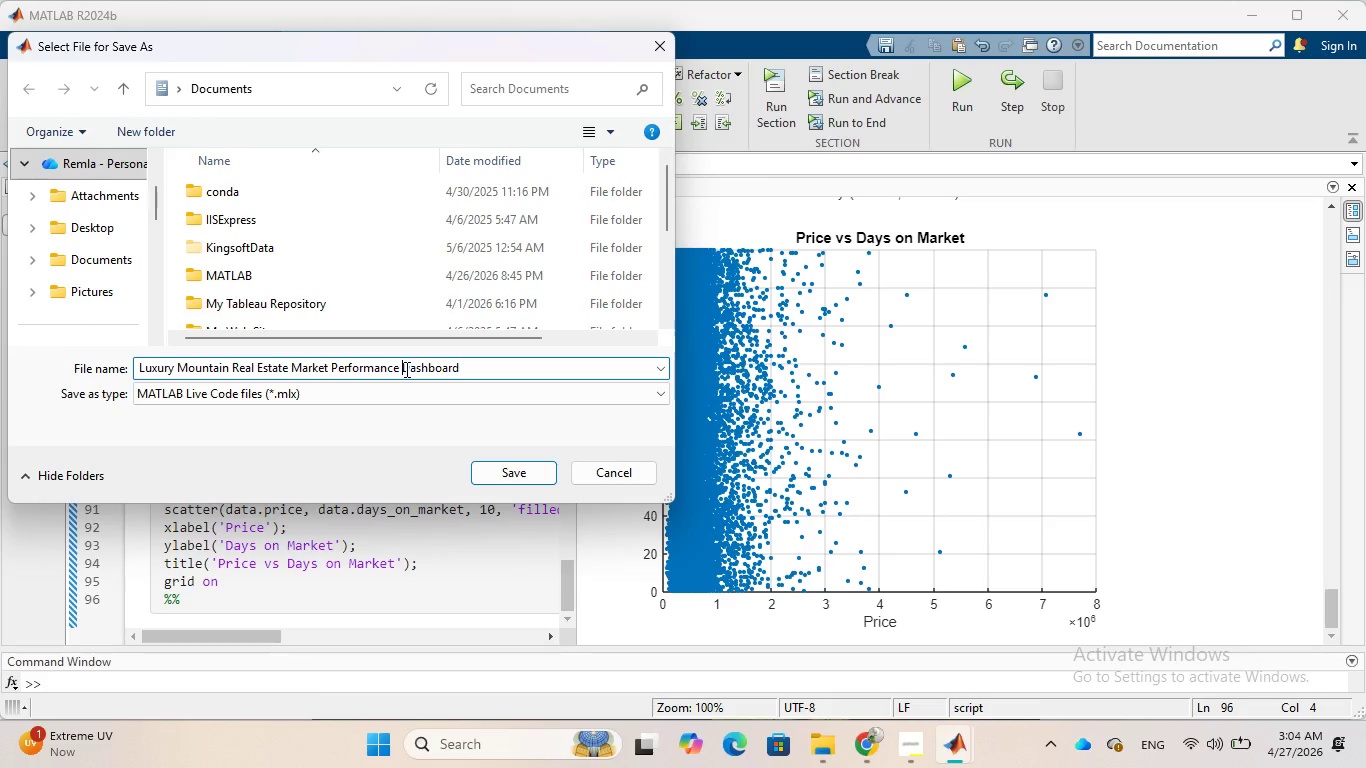 
key(Backspace)
 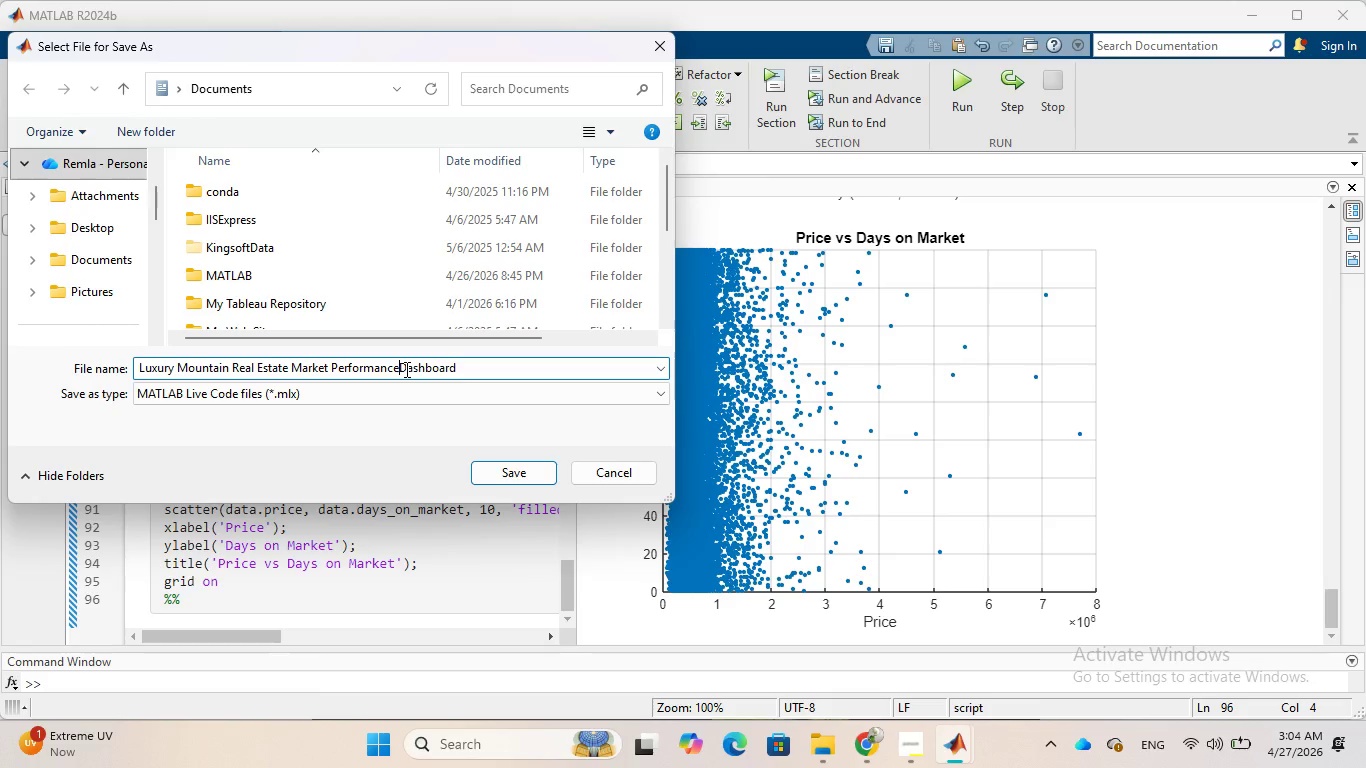 
key(Shift+Minus)
 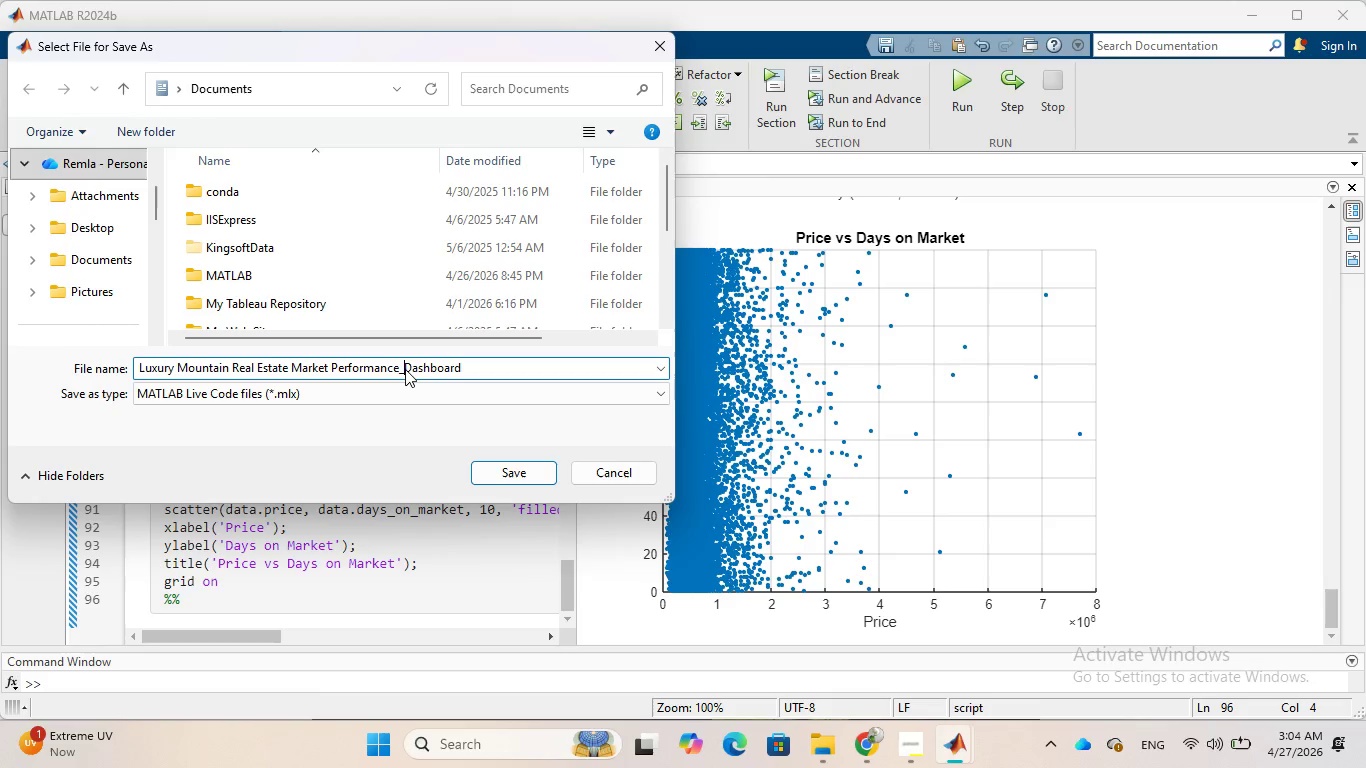 
key(ArrowLeft)
 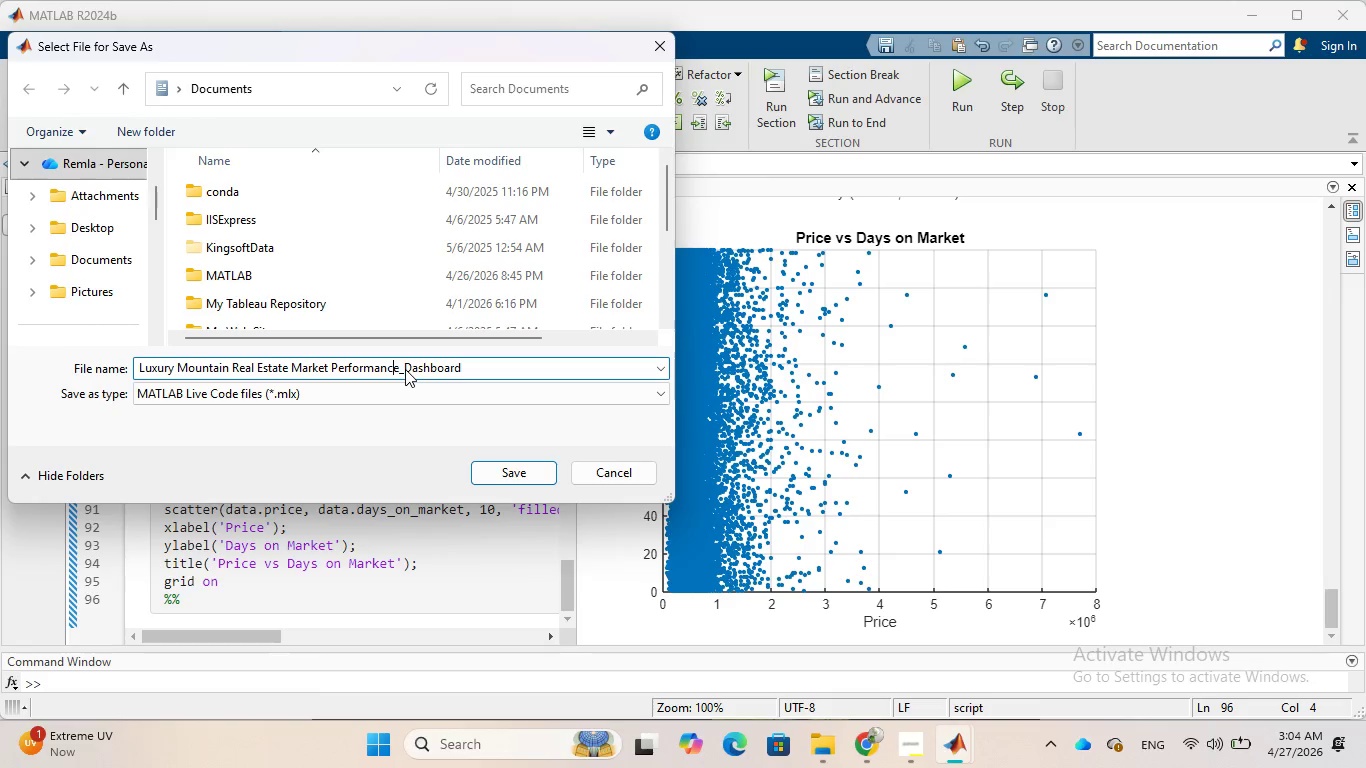 
key(ArrowLeft)
 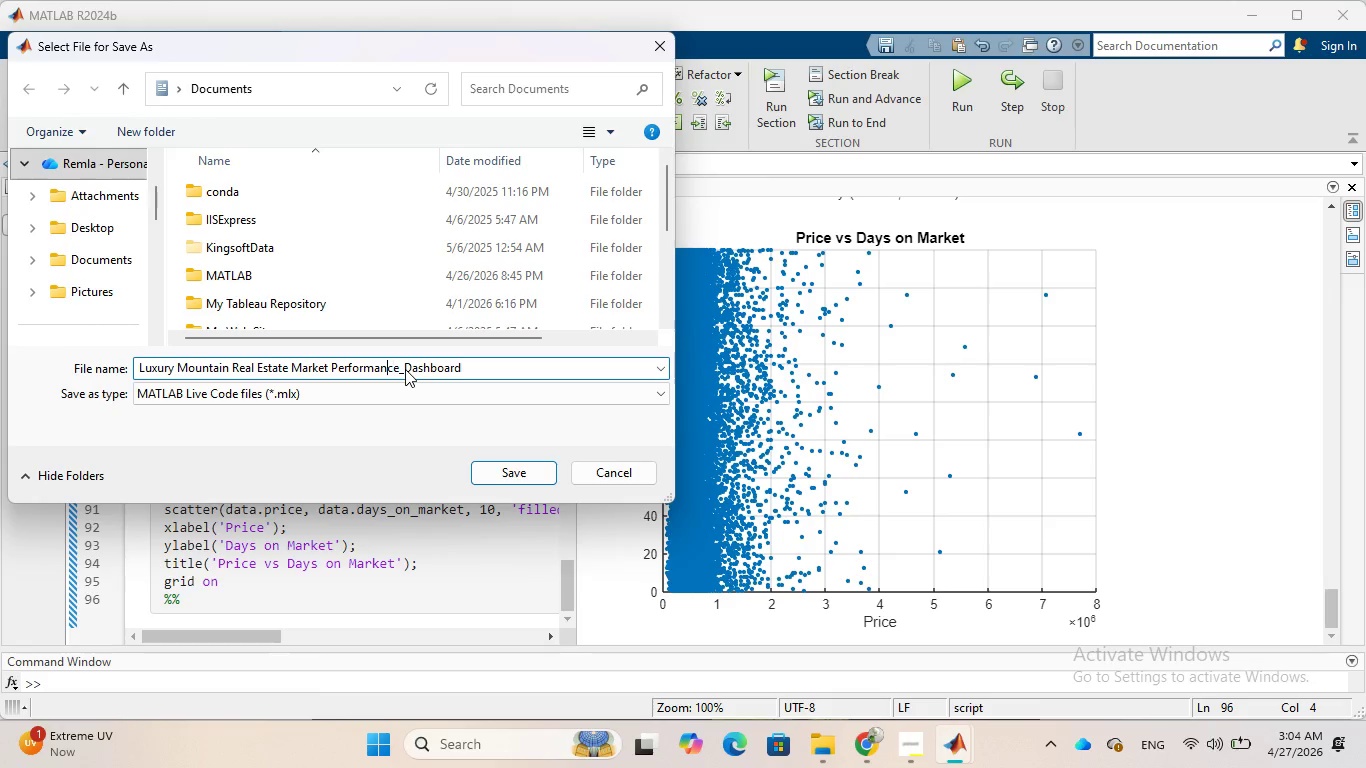 
key(ArrowLeft)
 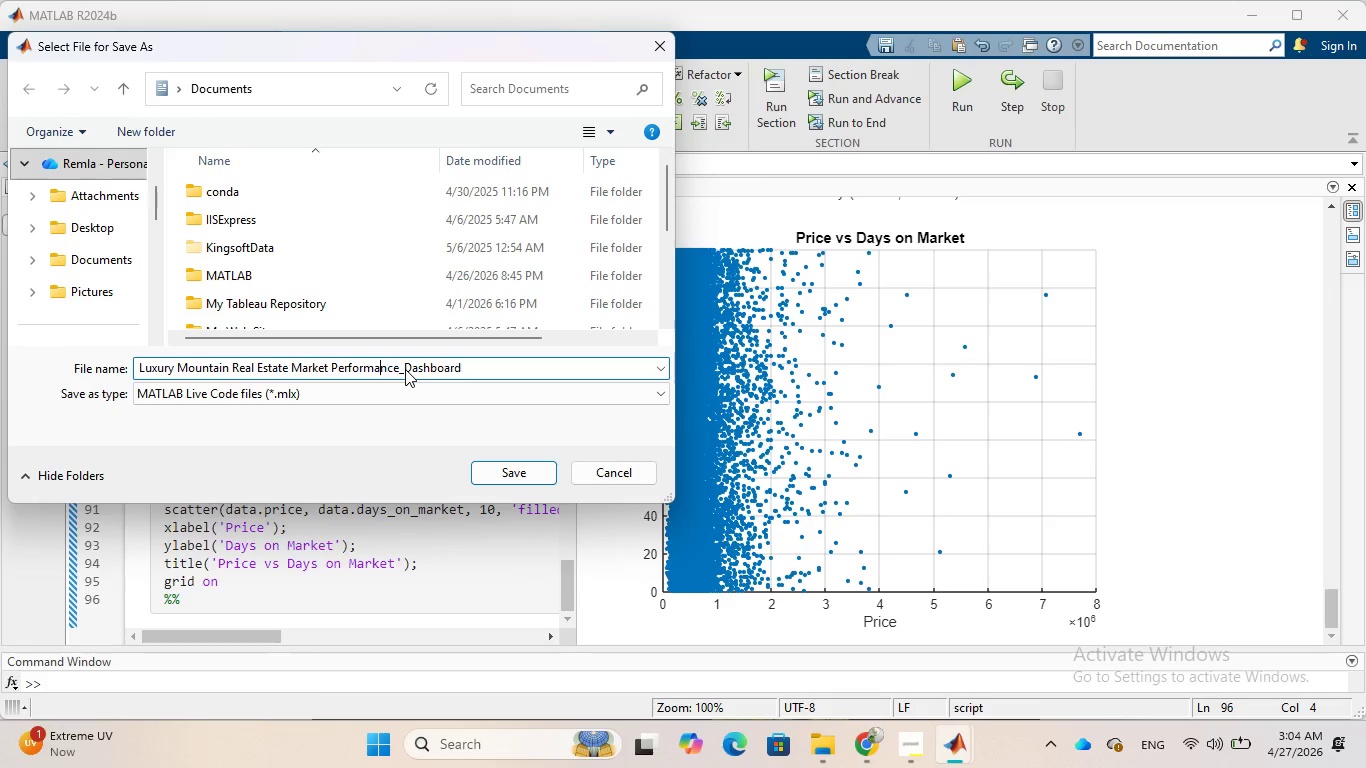 
key(ArrowLeft)
 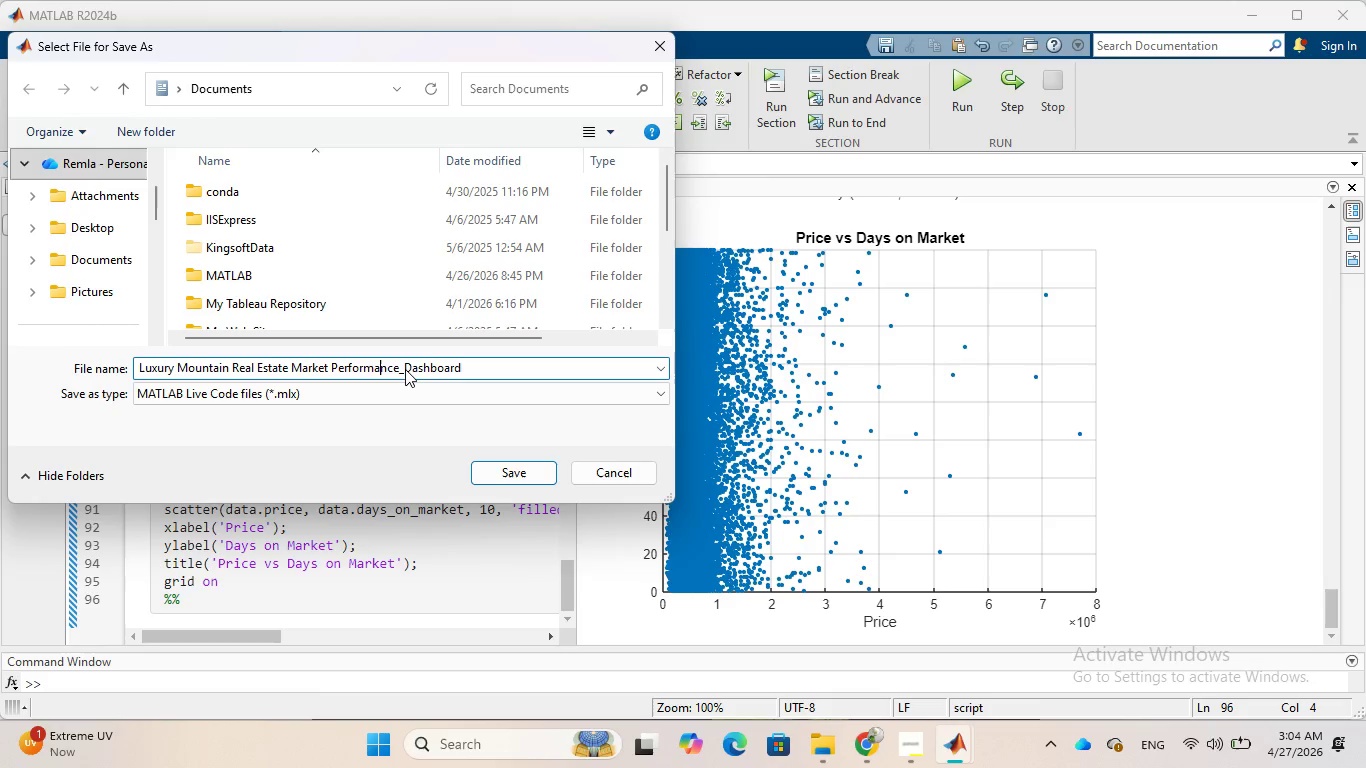 
key(ArrowLeft)
 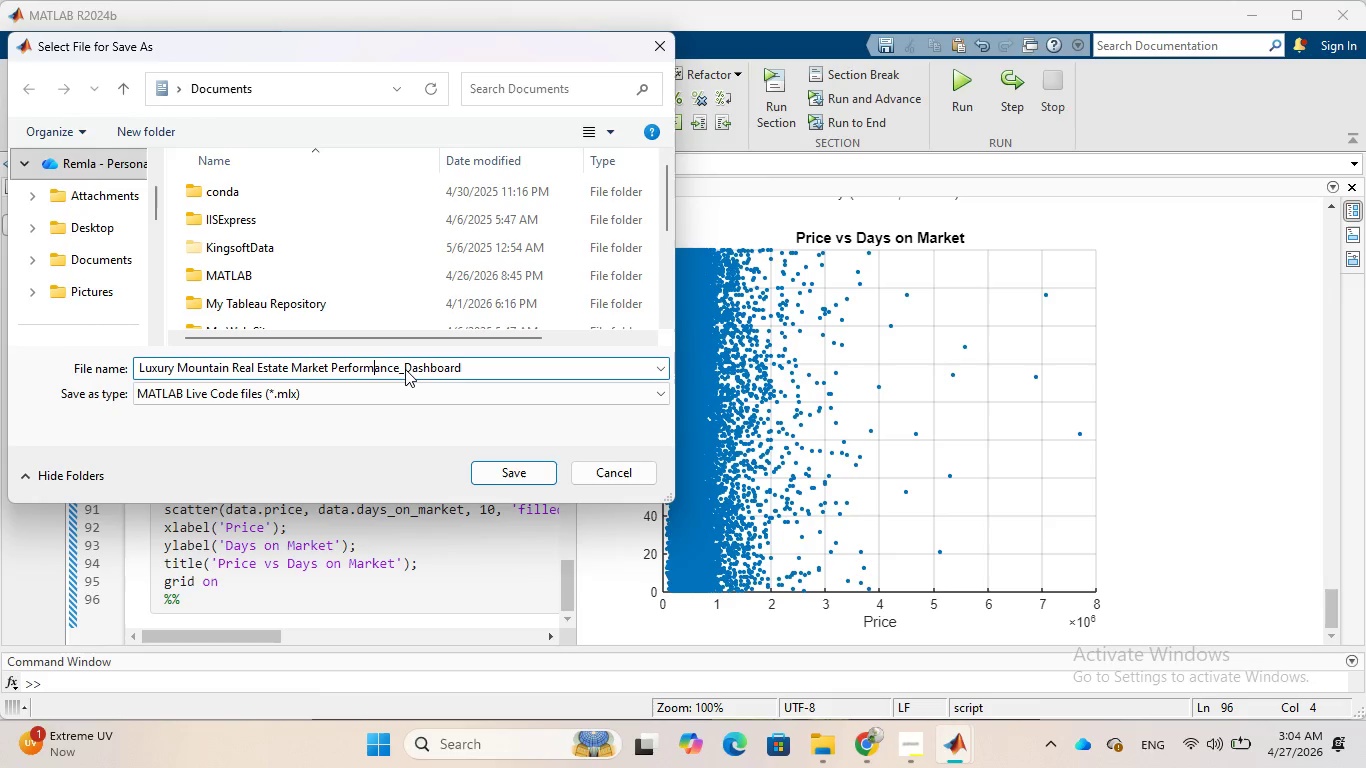 
key(ArrowLeft)
 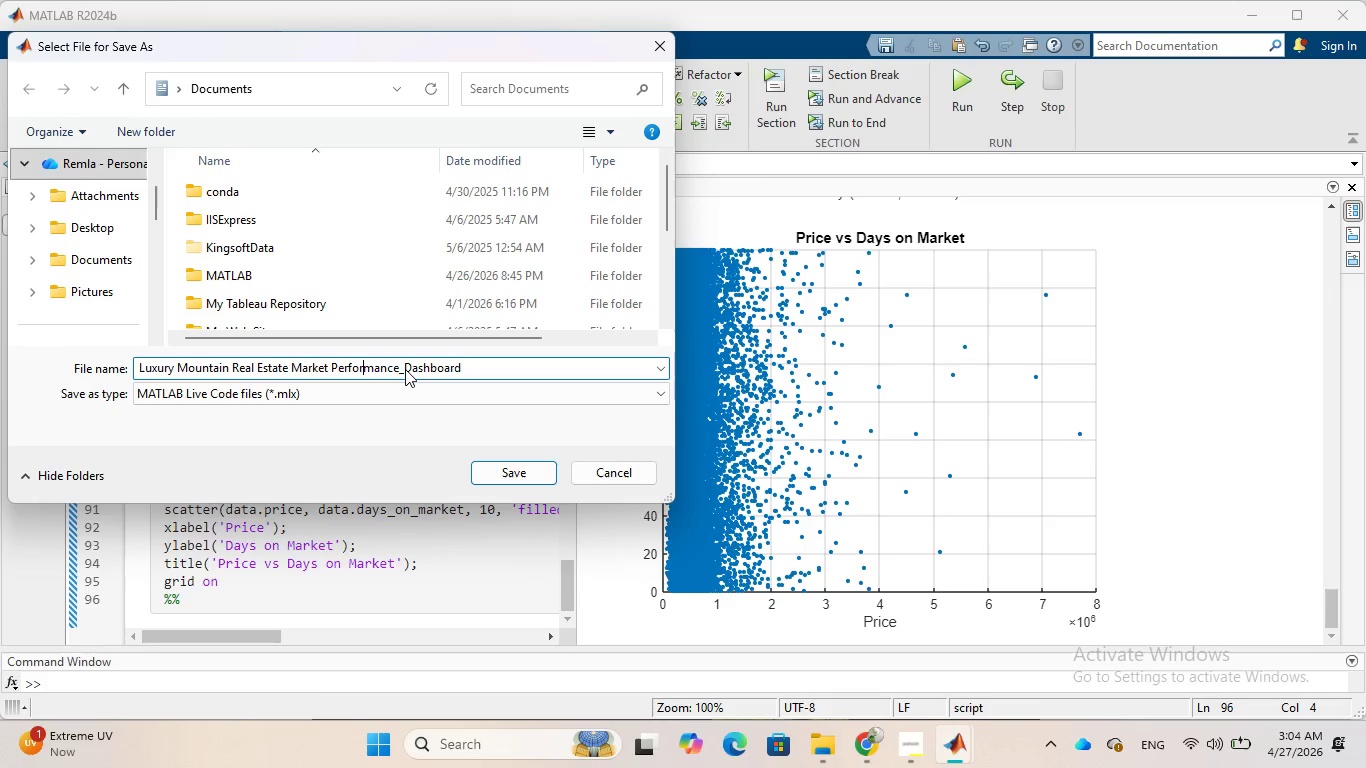 
key(ArrowLeft)
 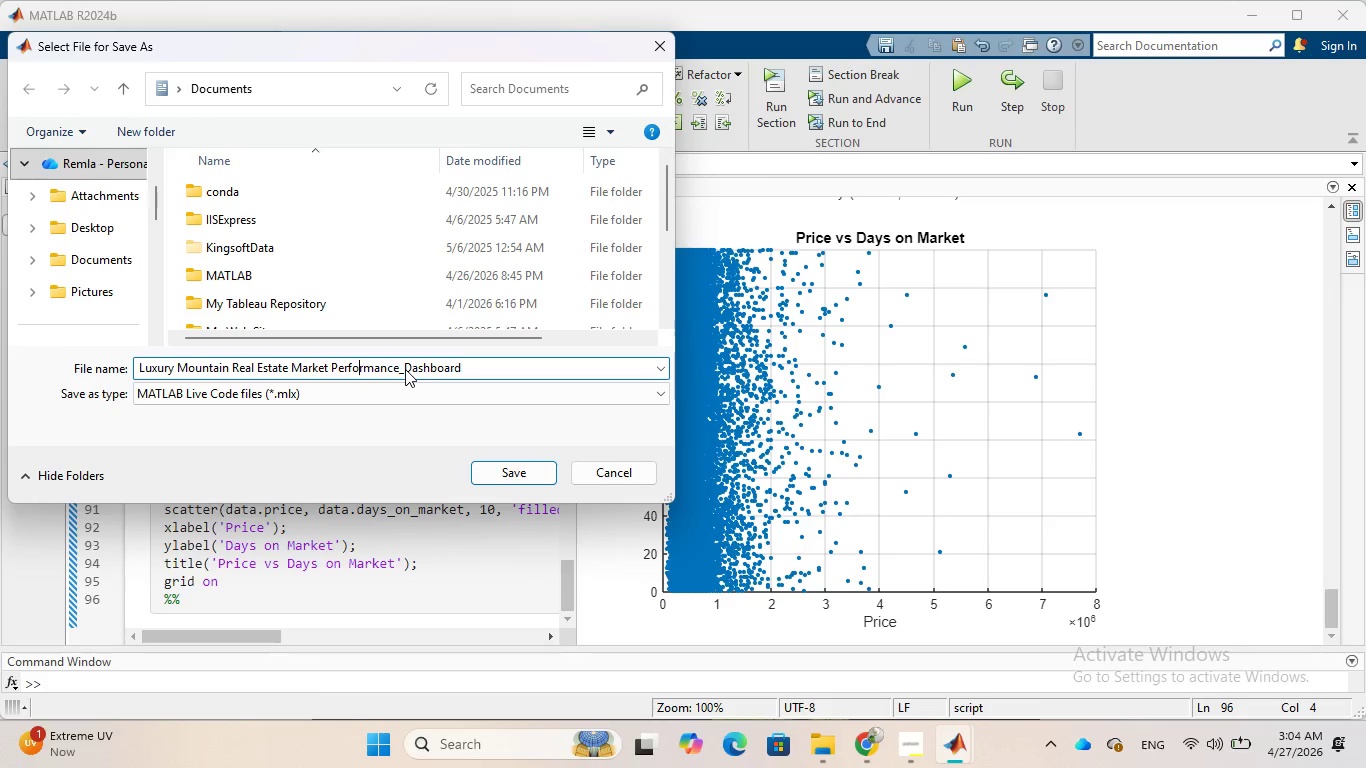 
key(ArrowLeft)
 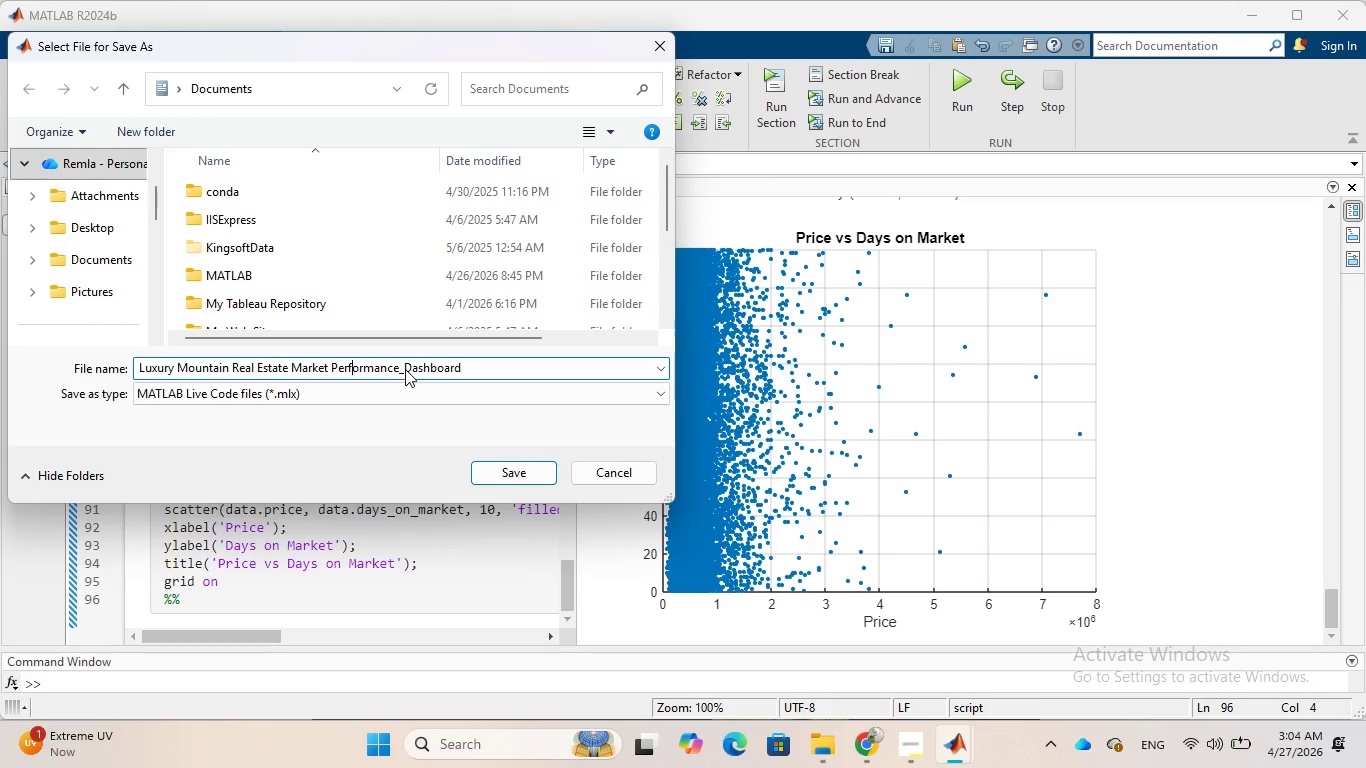 
key(ArrowLeft)
 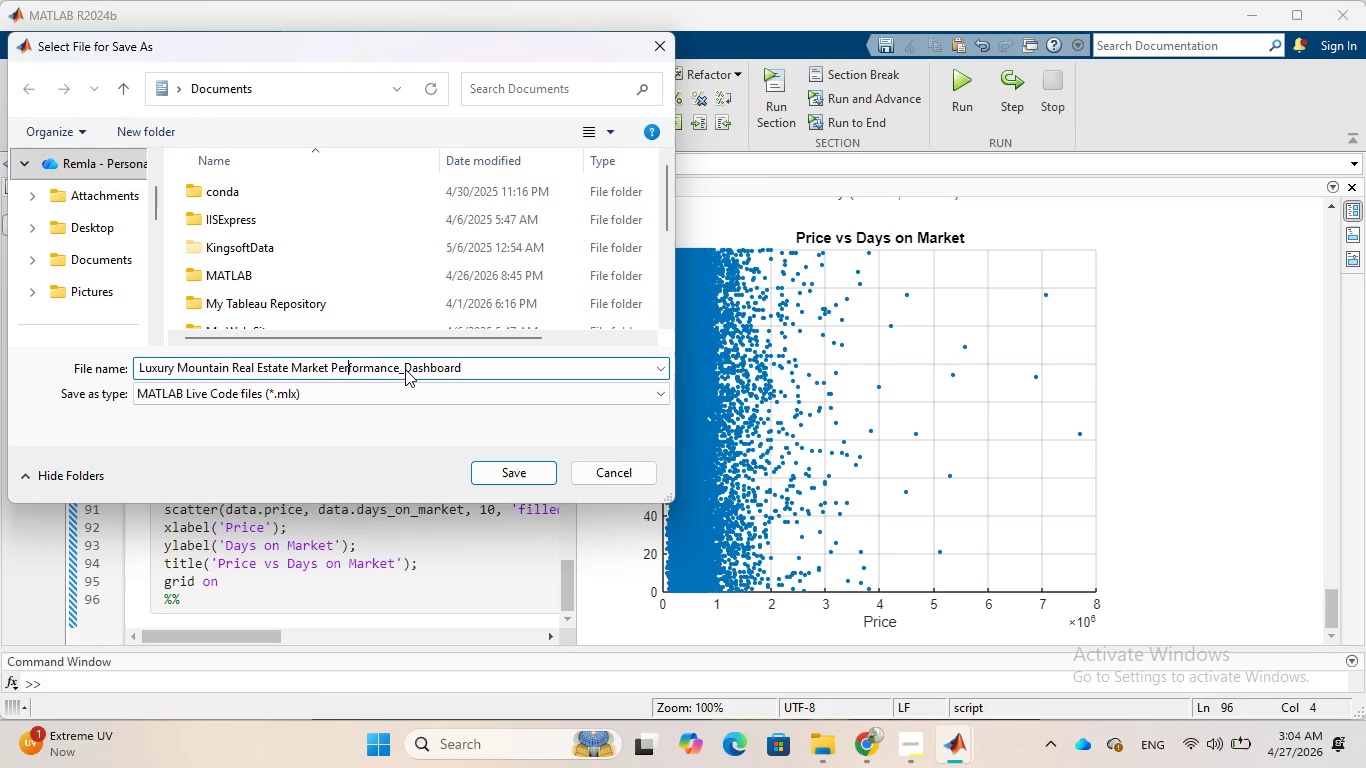 
key(ArrowLeft)
 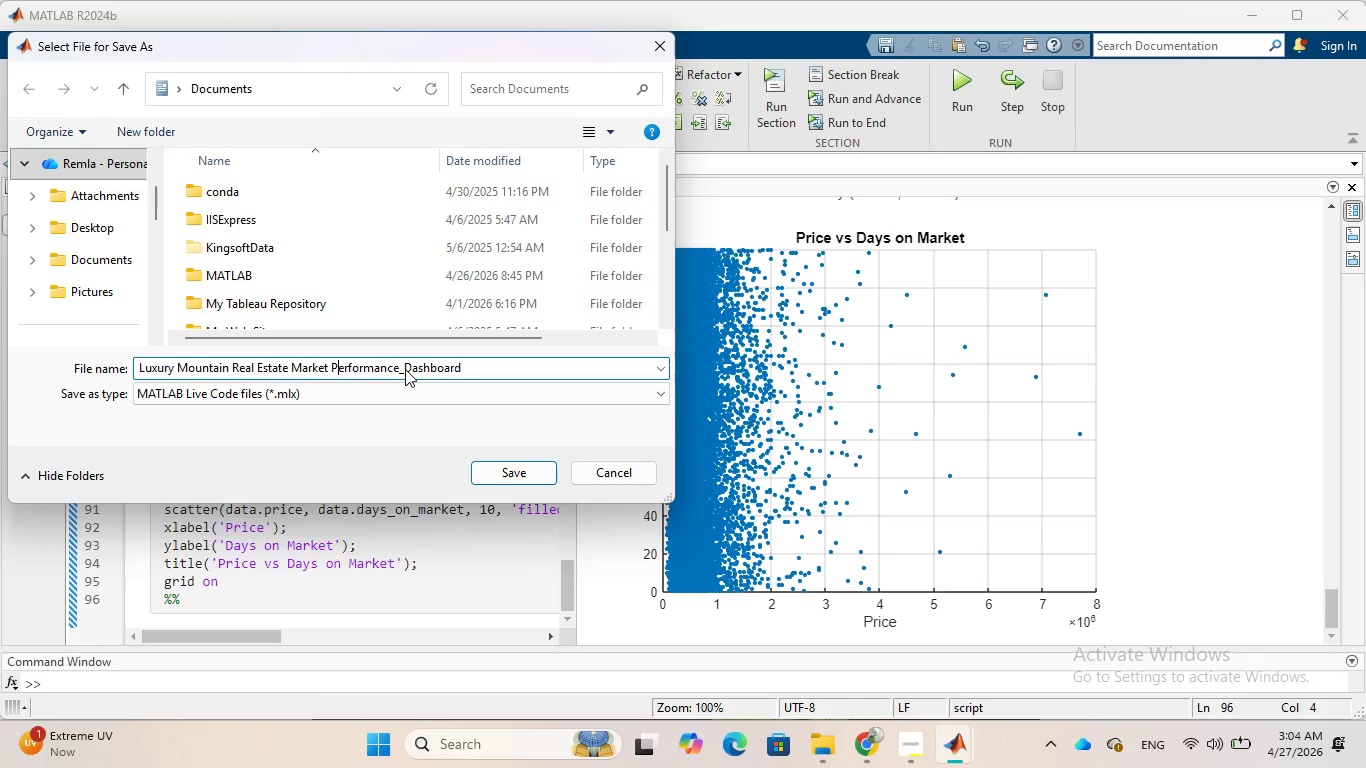 
key(ArrowLeft)
 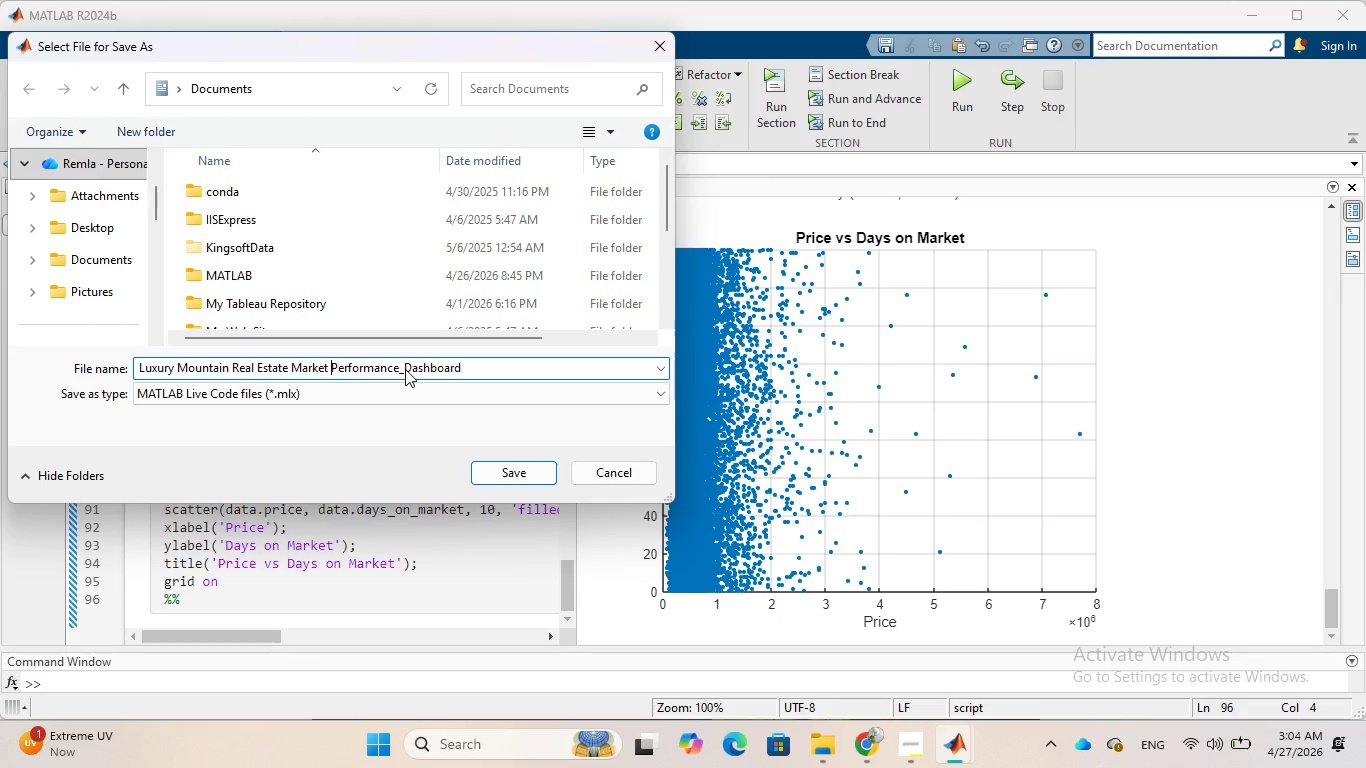 
key(ArrowLeft)
 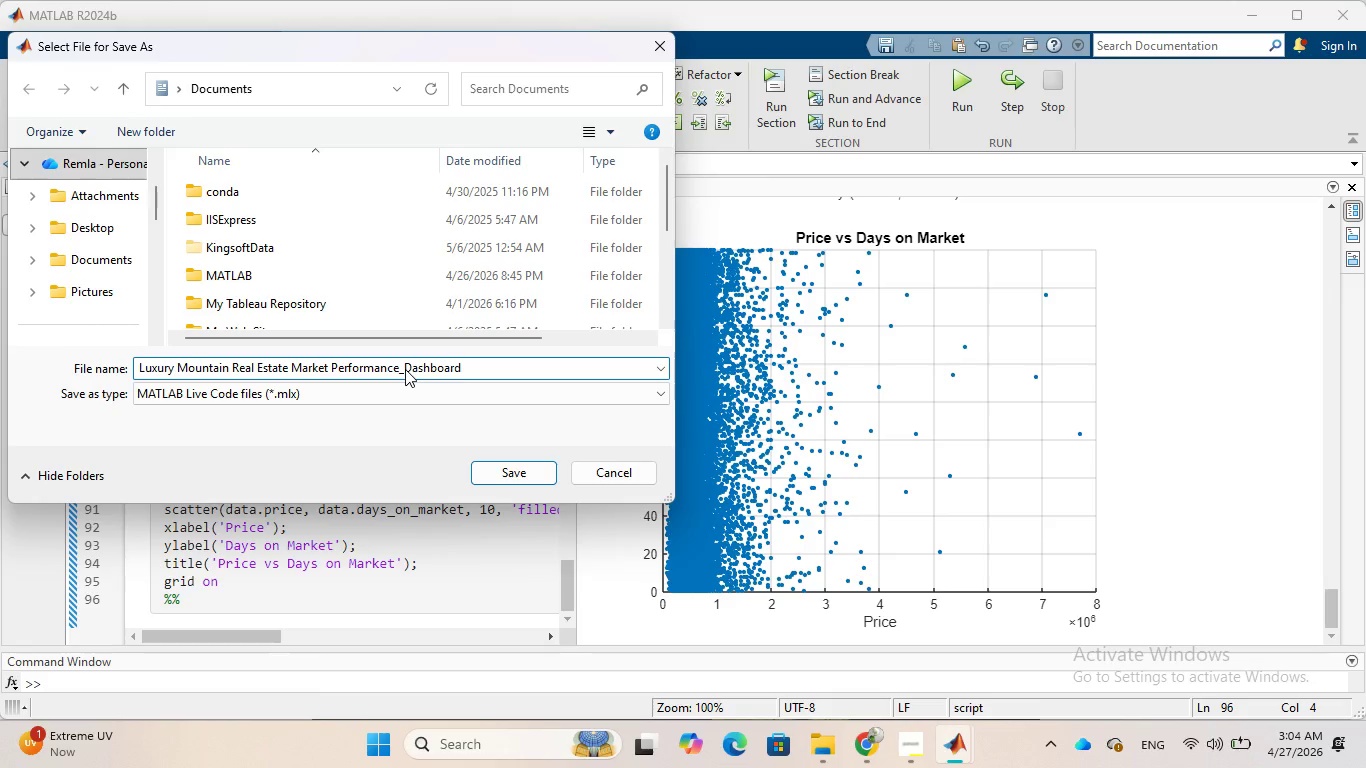 
key(Backspace)
 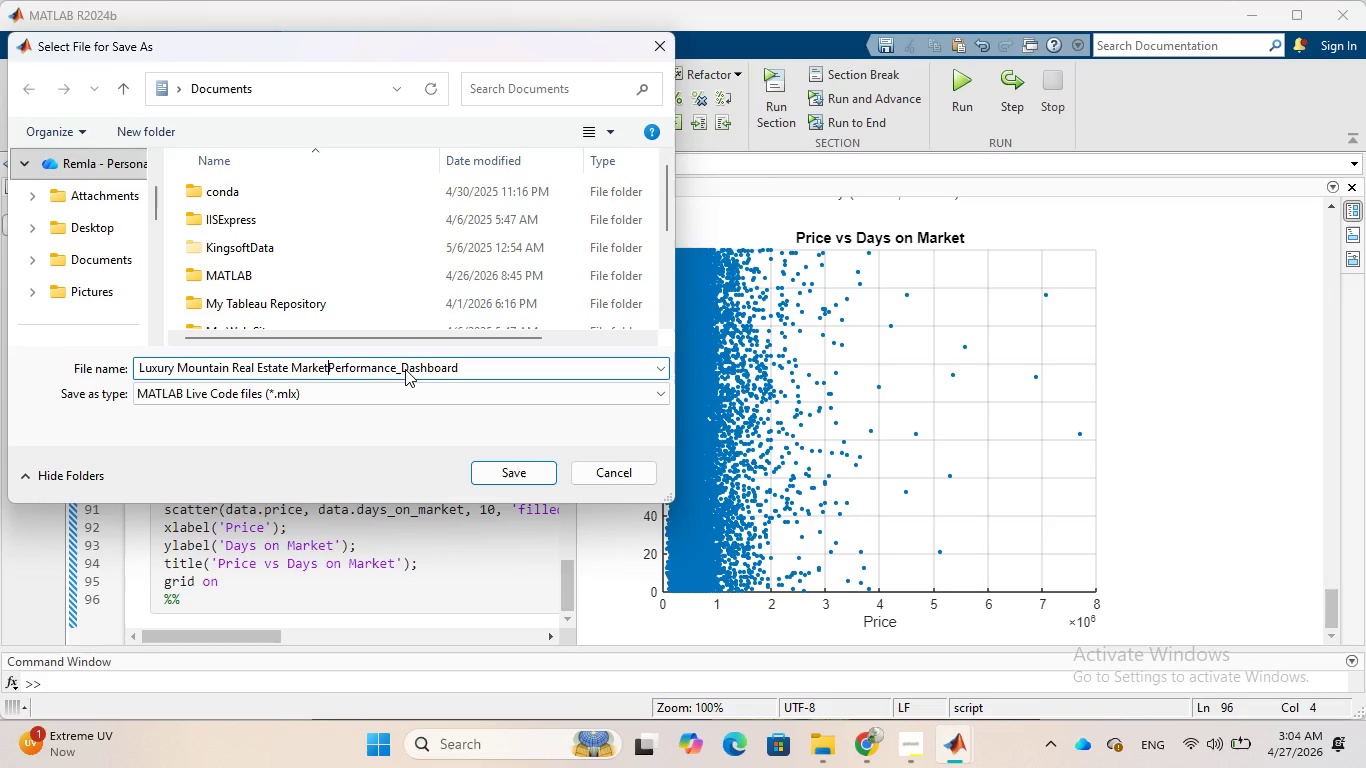 
key(Shift+Minus)
 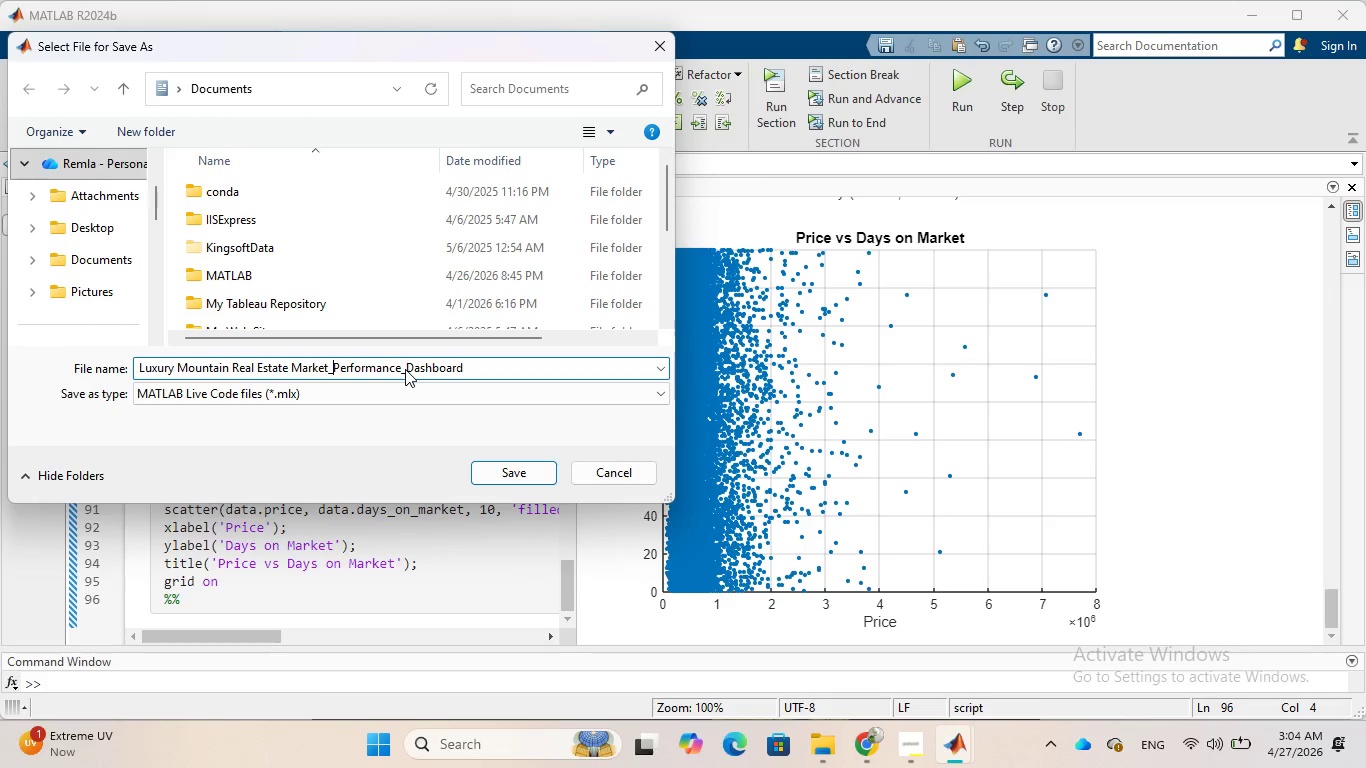 
key(ArrowLeft)
 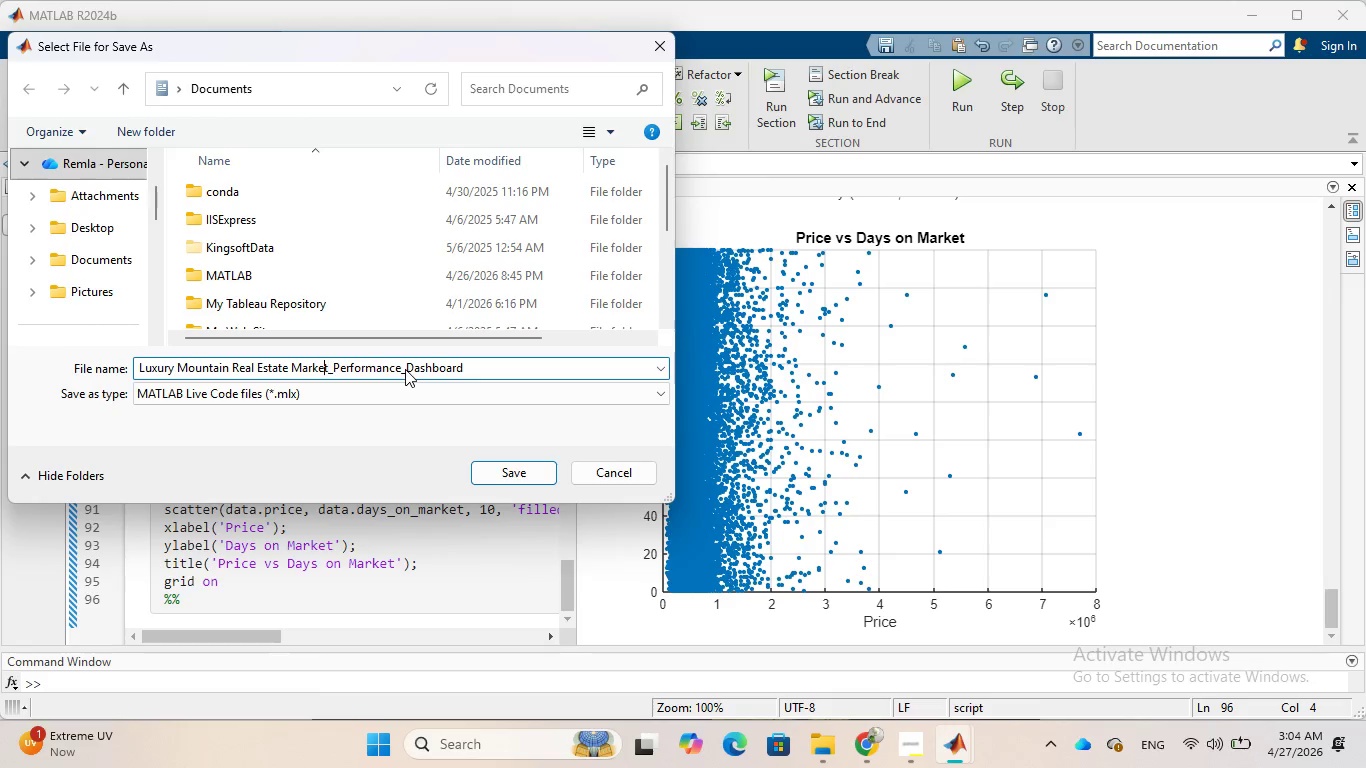 
key(ArrowLeft)
 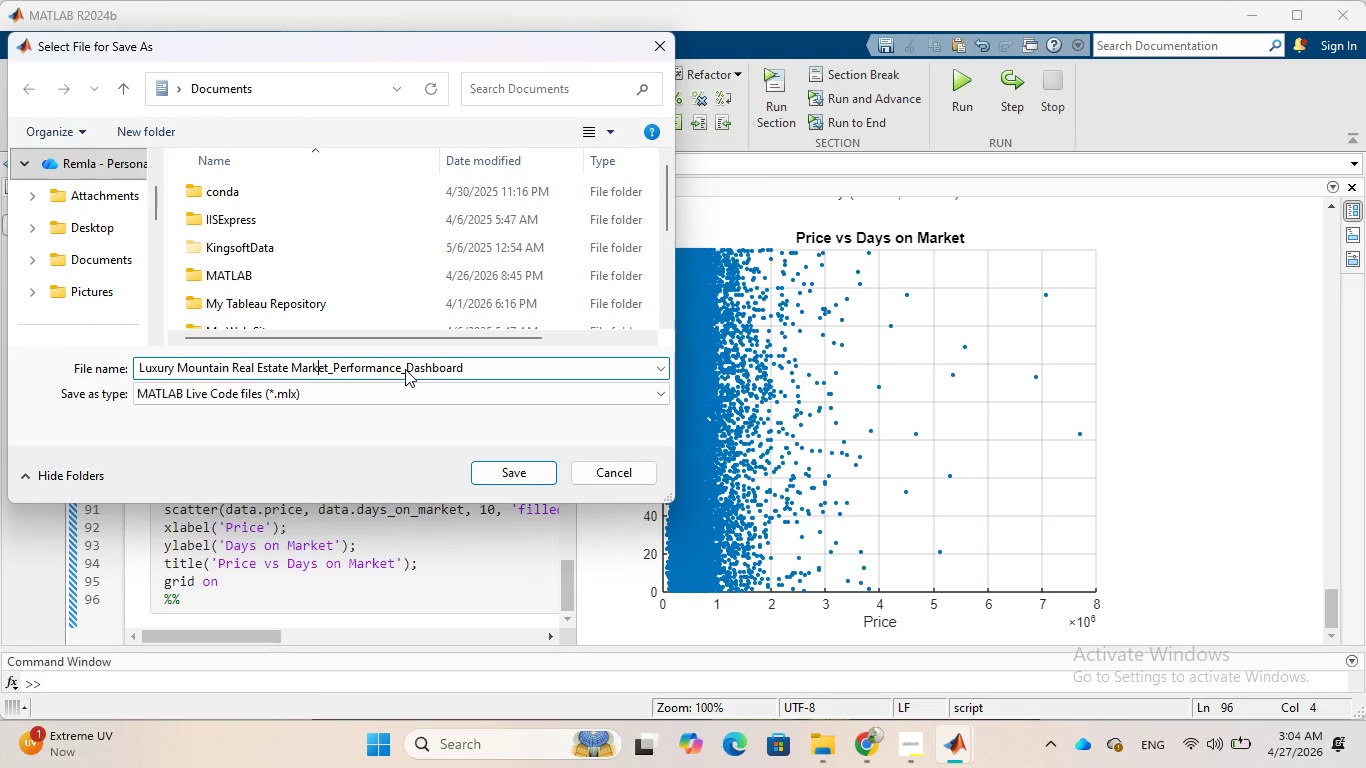 
key(ArrowLeft)
 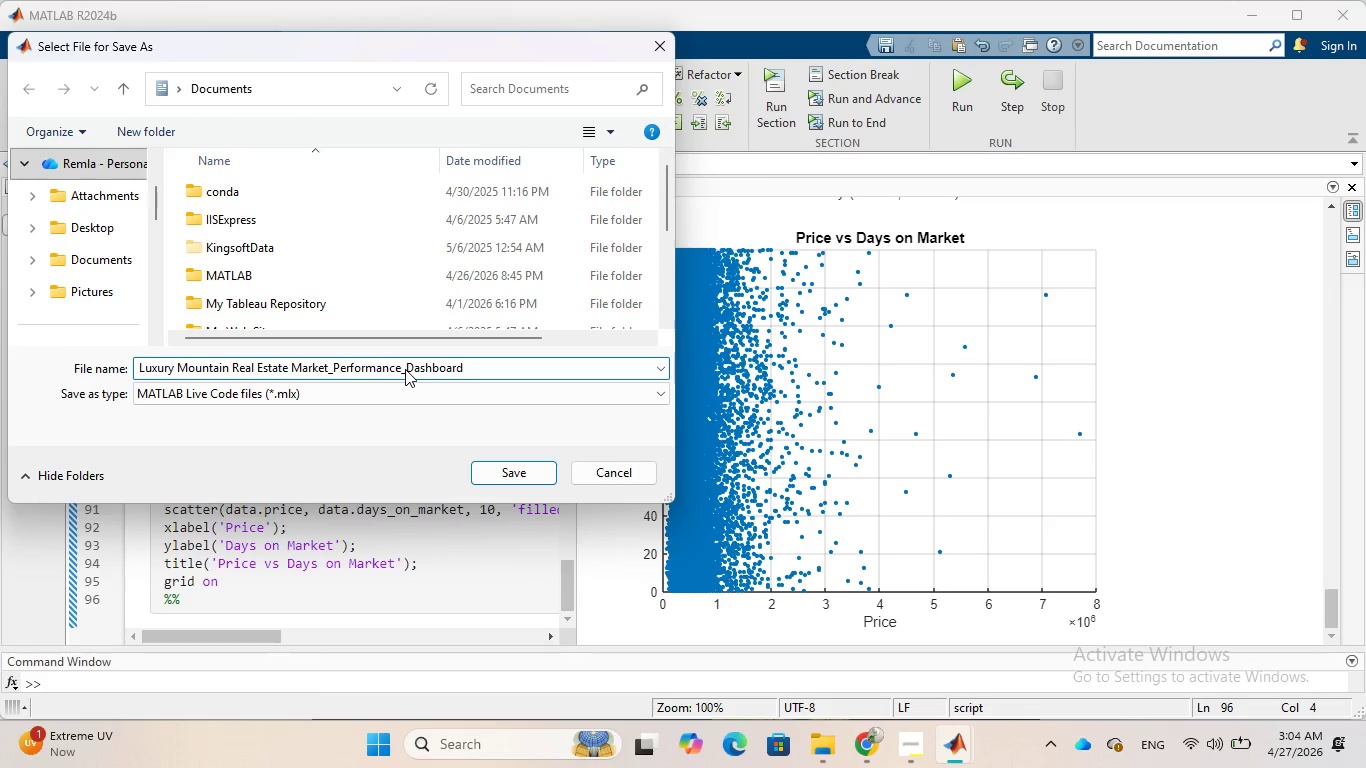 
key(ArrowLeft)
 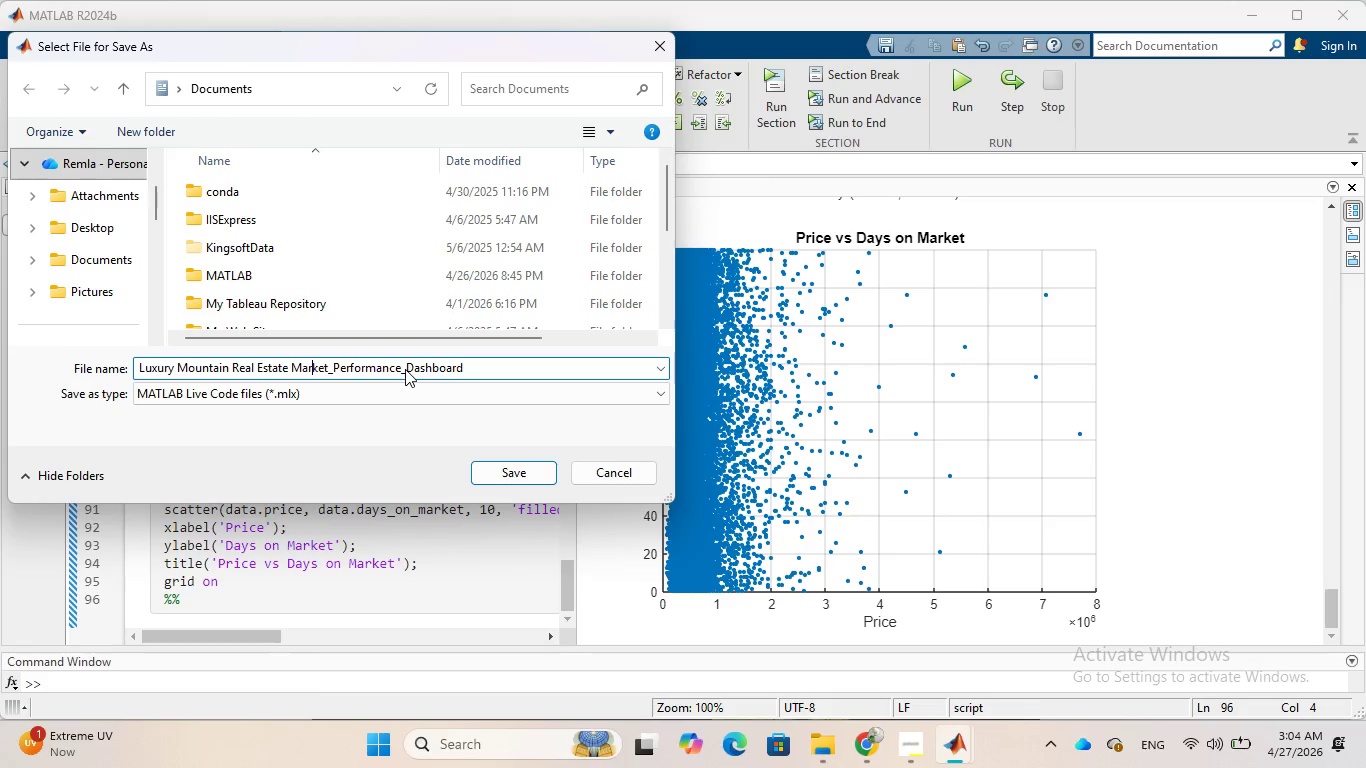 
key(ArrowLeft)
 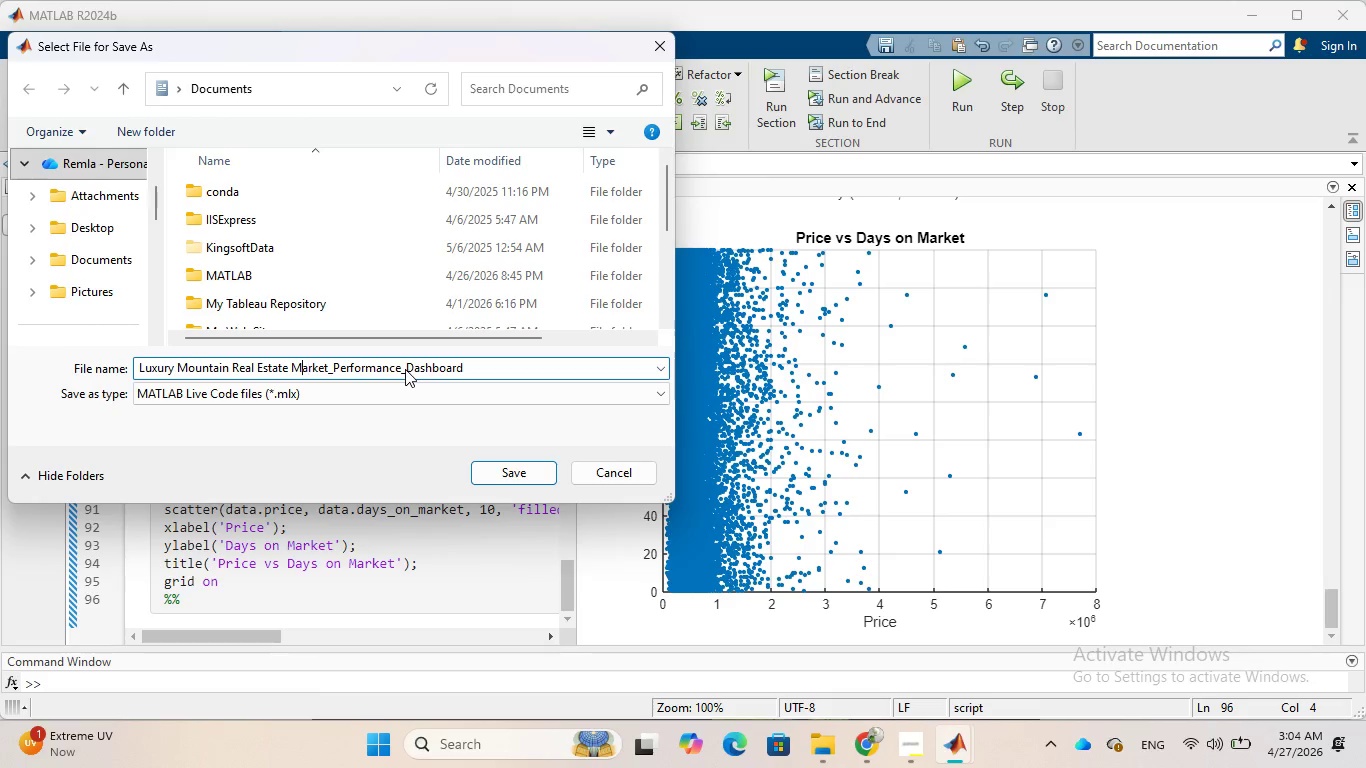 
key(ArrowLeft)
 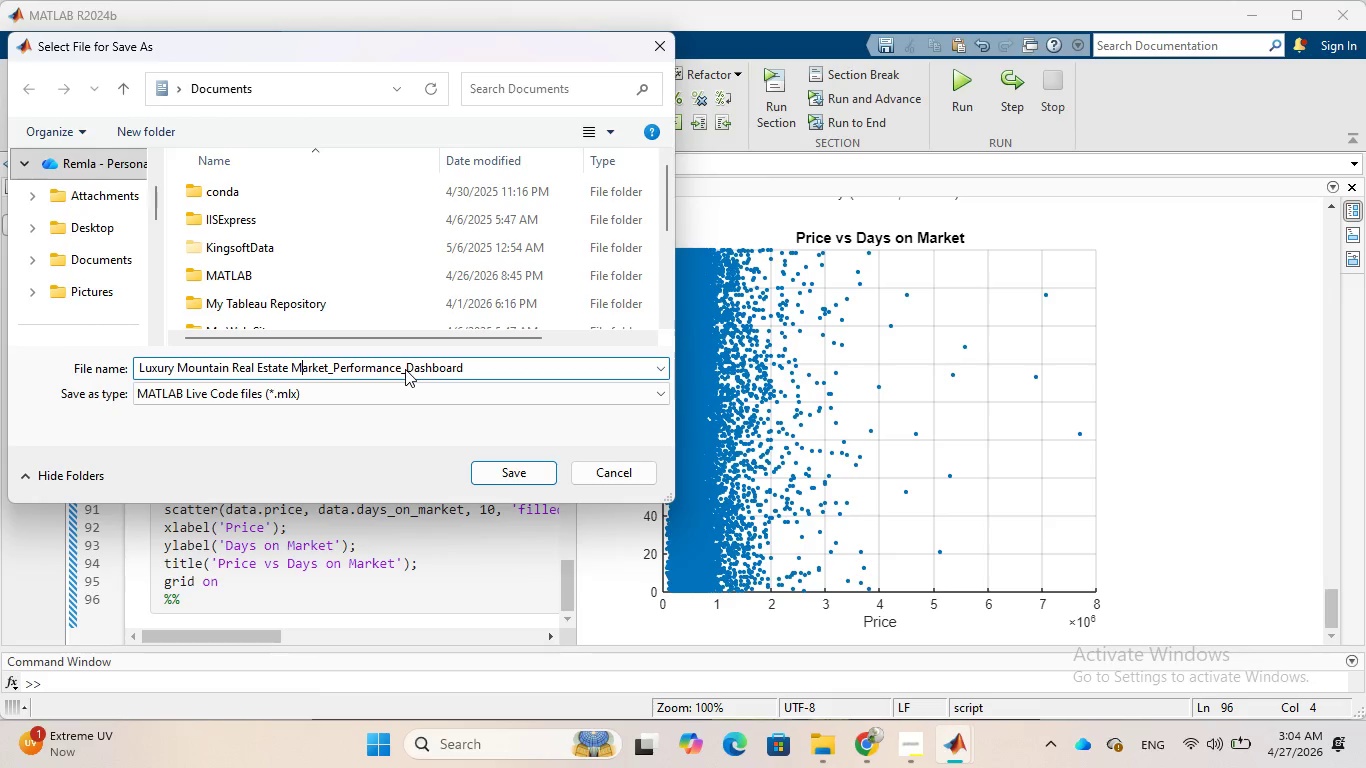 
key(ArrowLeft)
 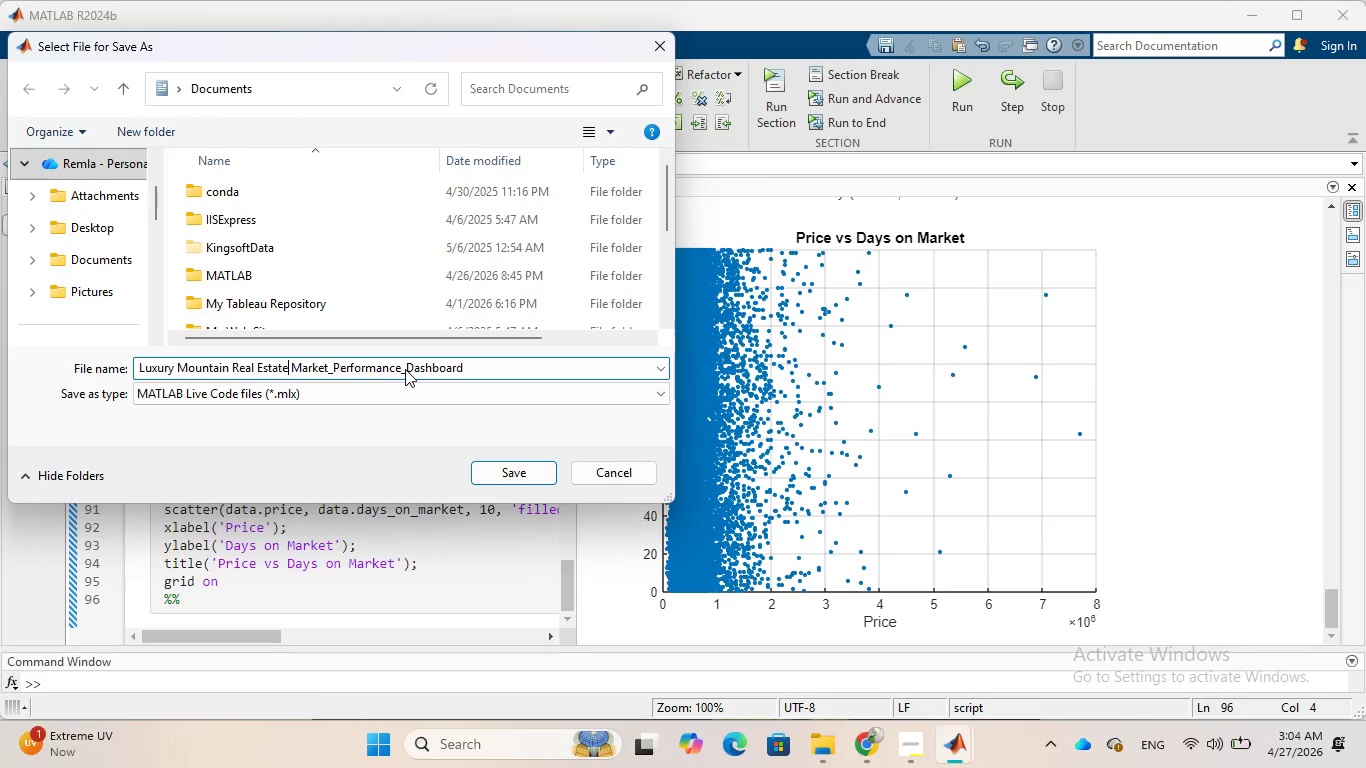 
key(ArrowLeft)
 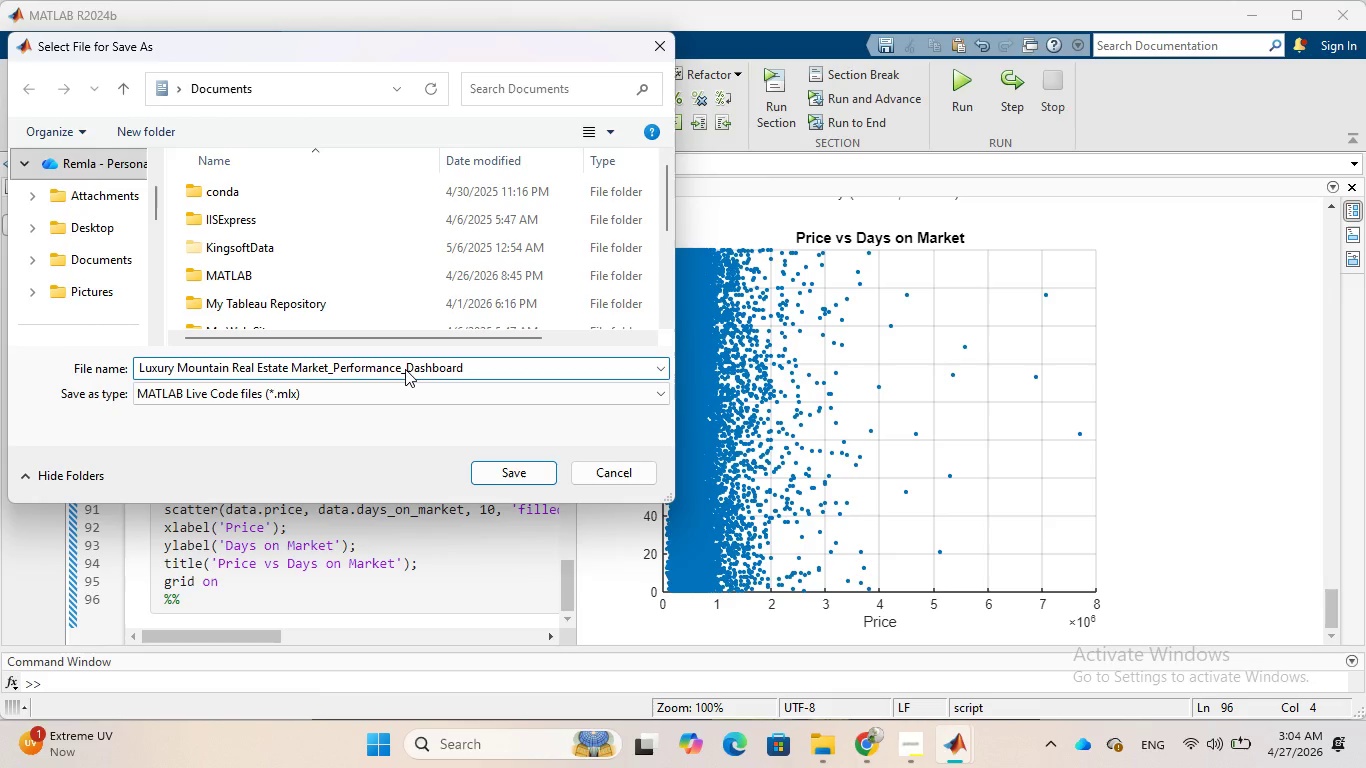 
key(ArrowRight)
 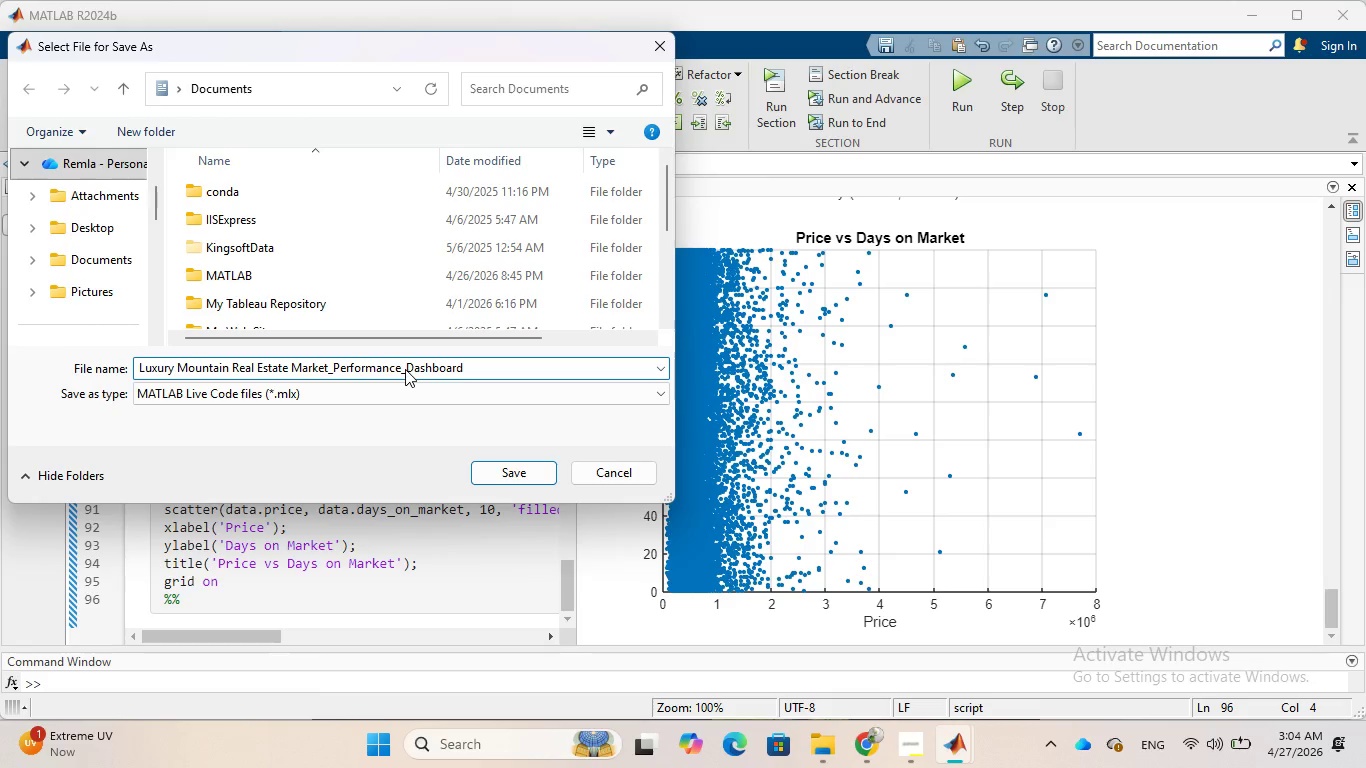 
key(Backspace)
 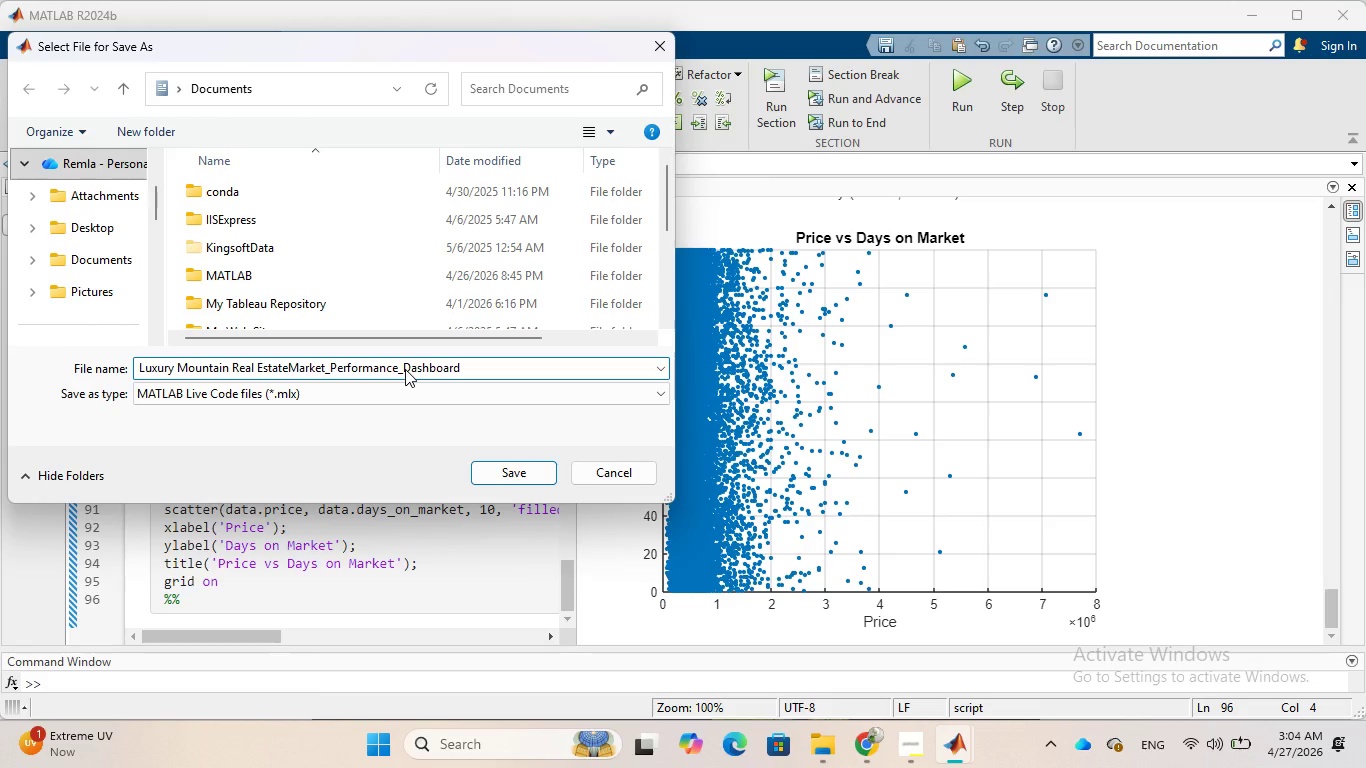 
key(Shift+Minus)
 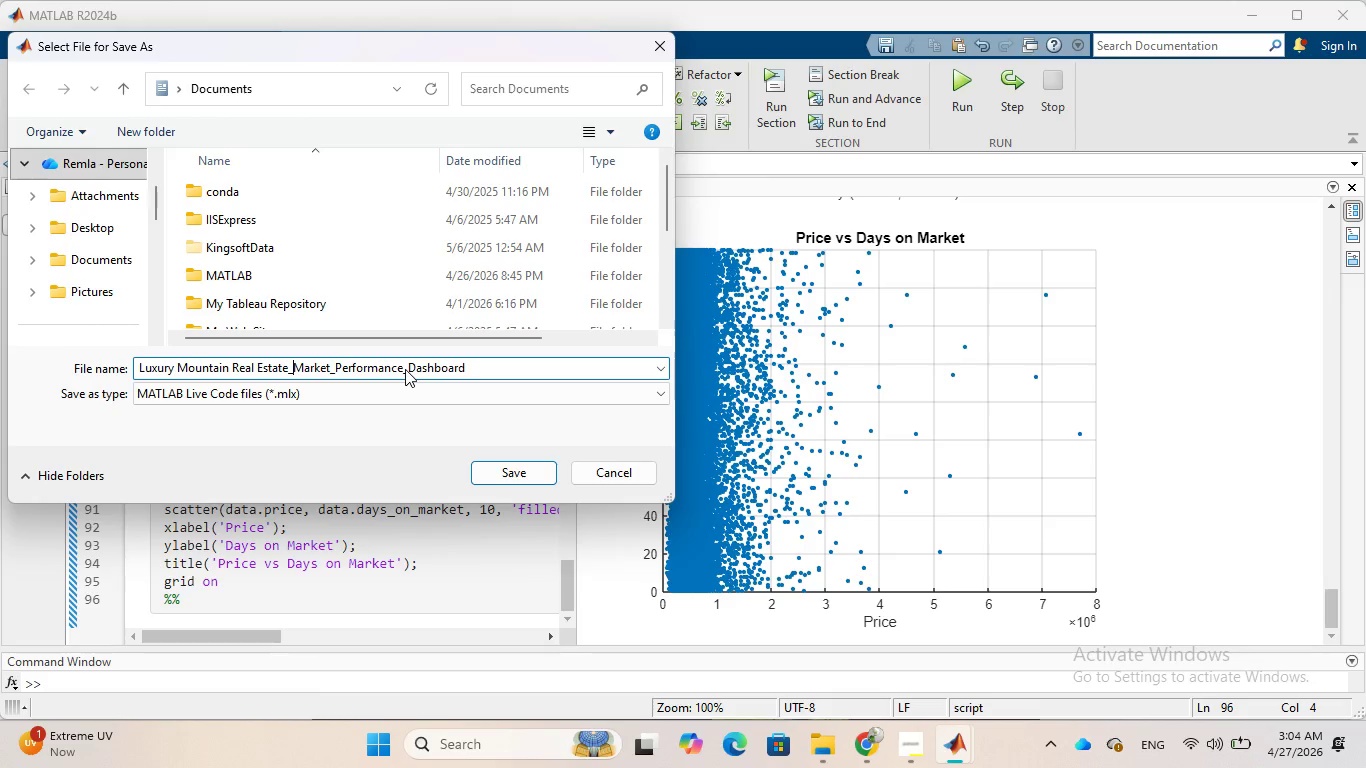 
key(ArrowLeft)
 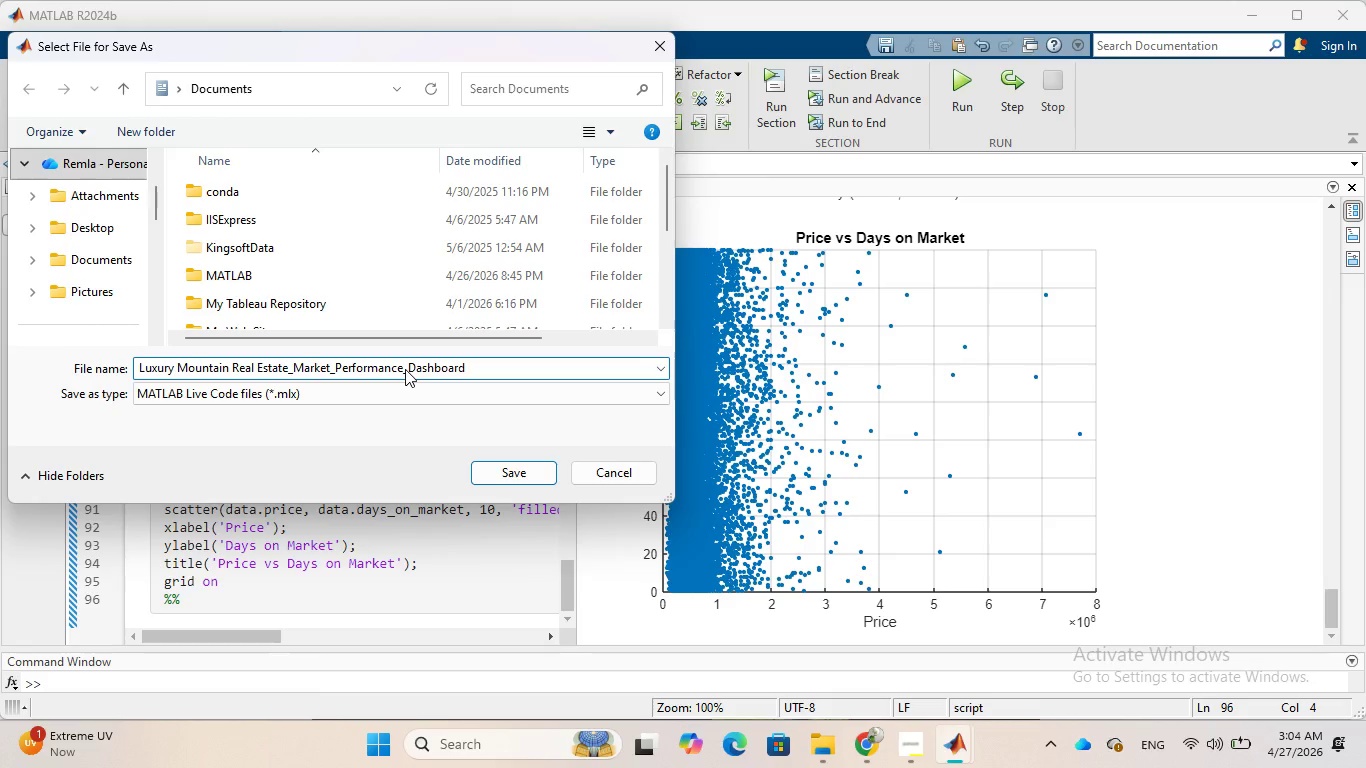 
key(ArrowLeft)
 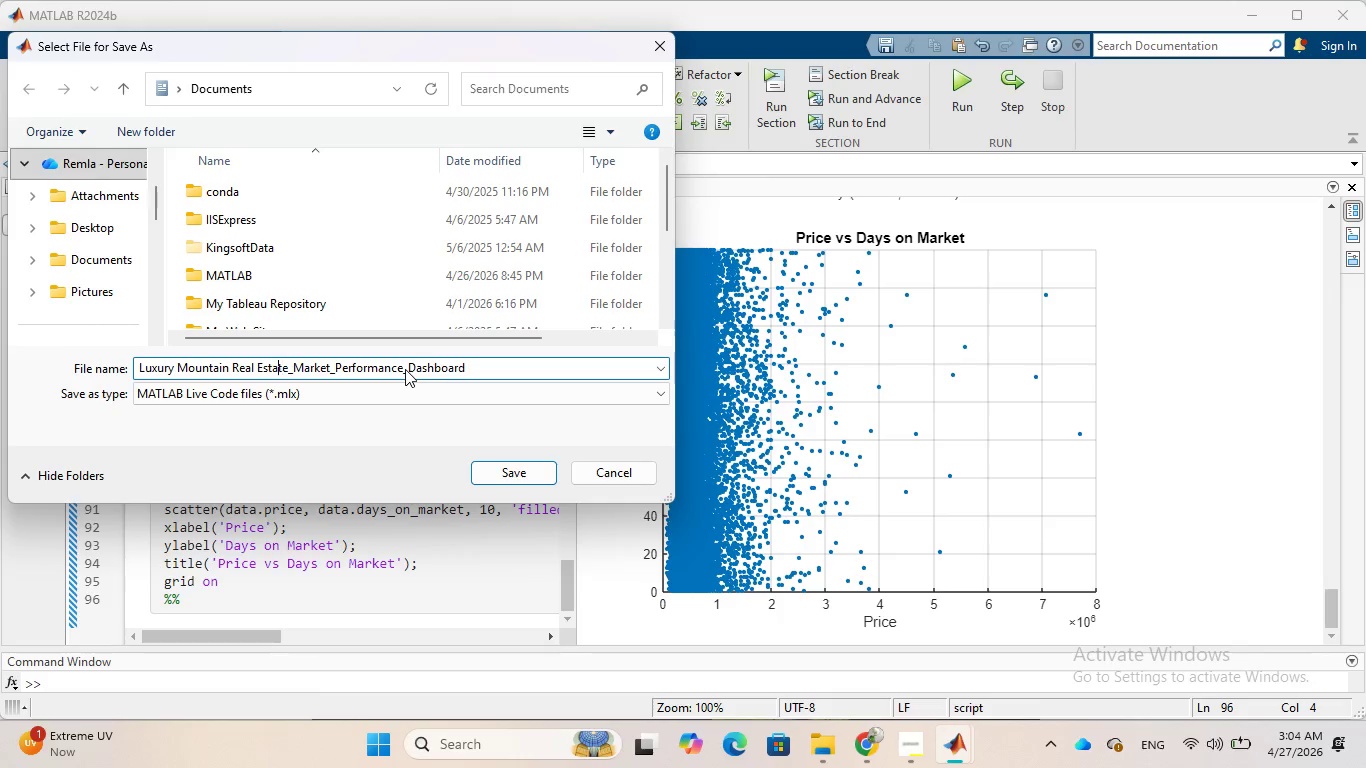 
key(ArrowLeft)
 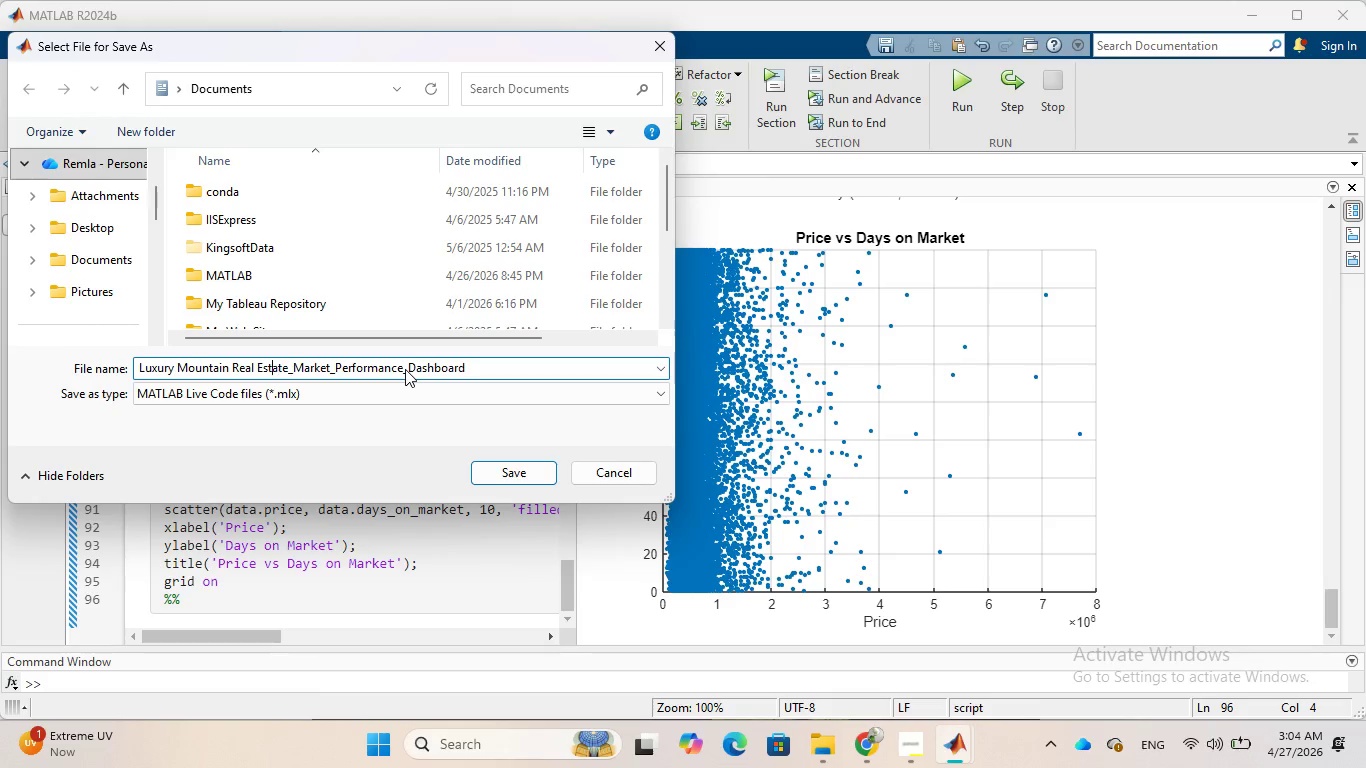 
key(ArrowLeft)
 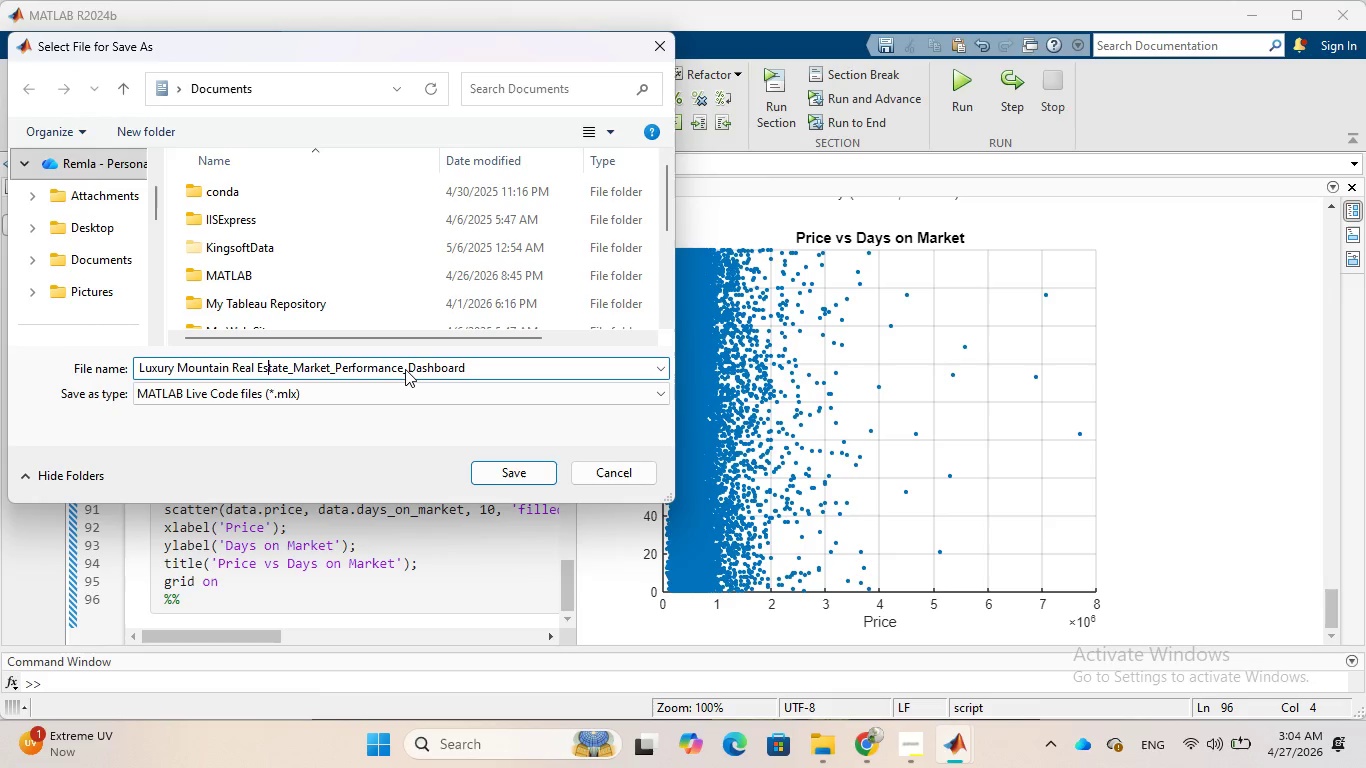 
key(ArrowLeft)
 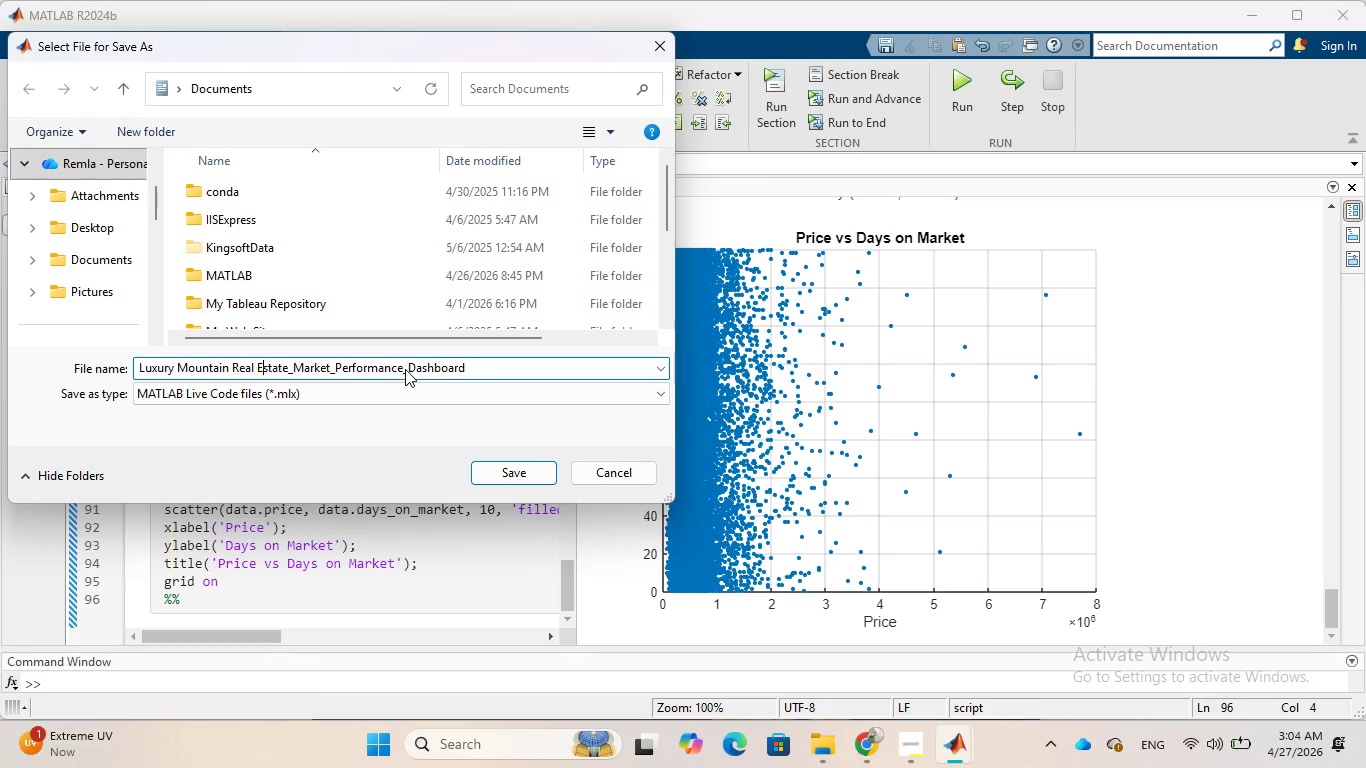 
key(ArrowLeft)
 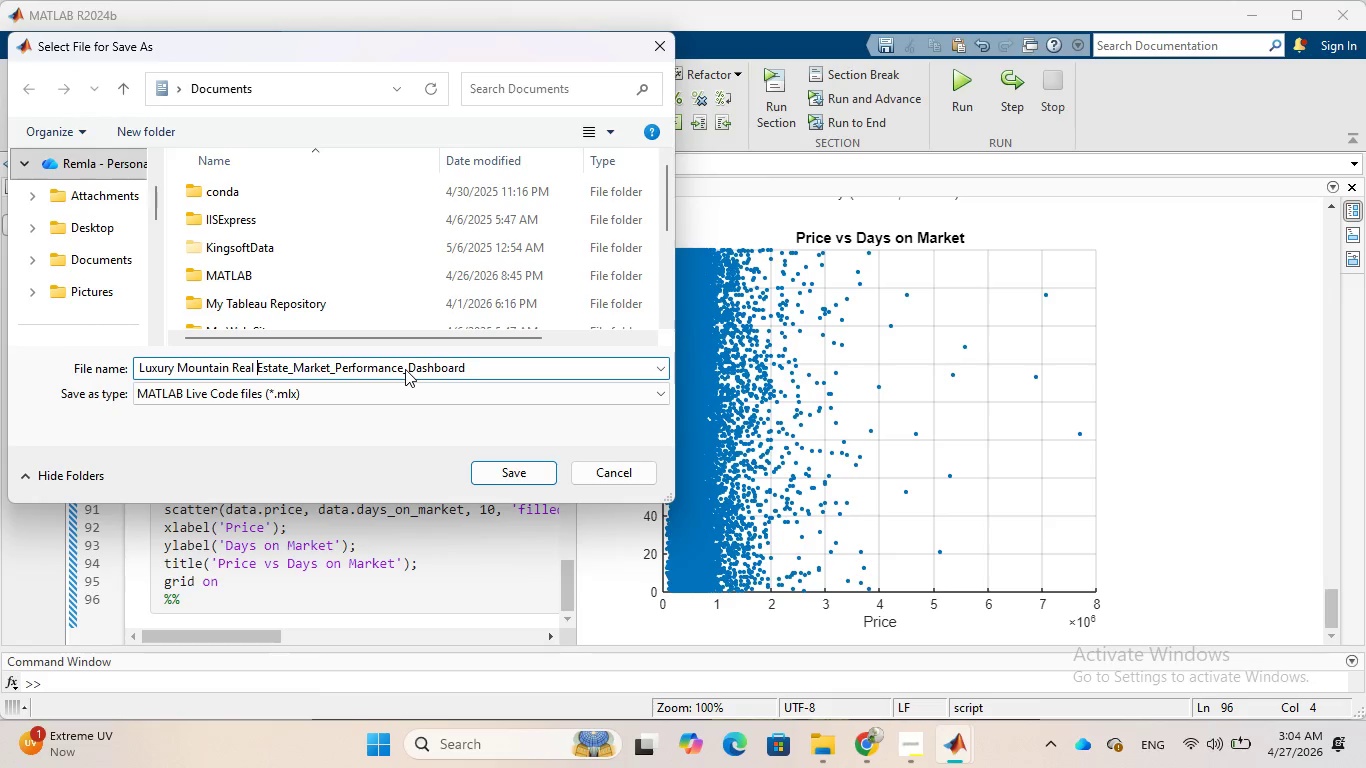 
key(ArrowLeft)
 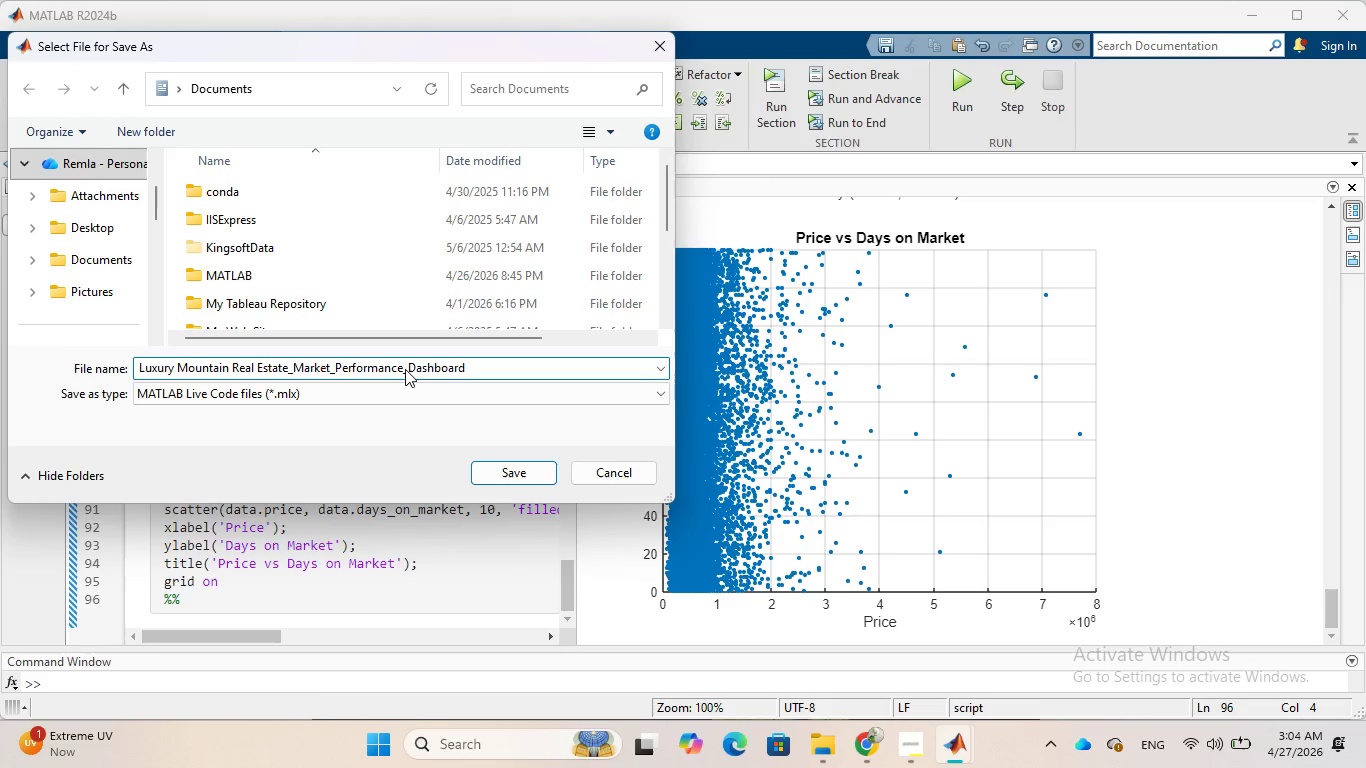 
key(Backspace)
 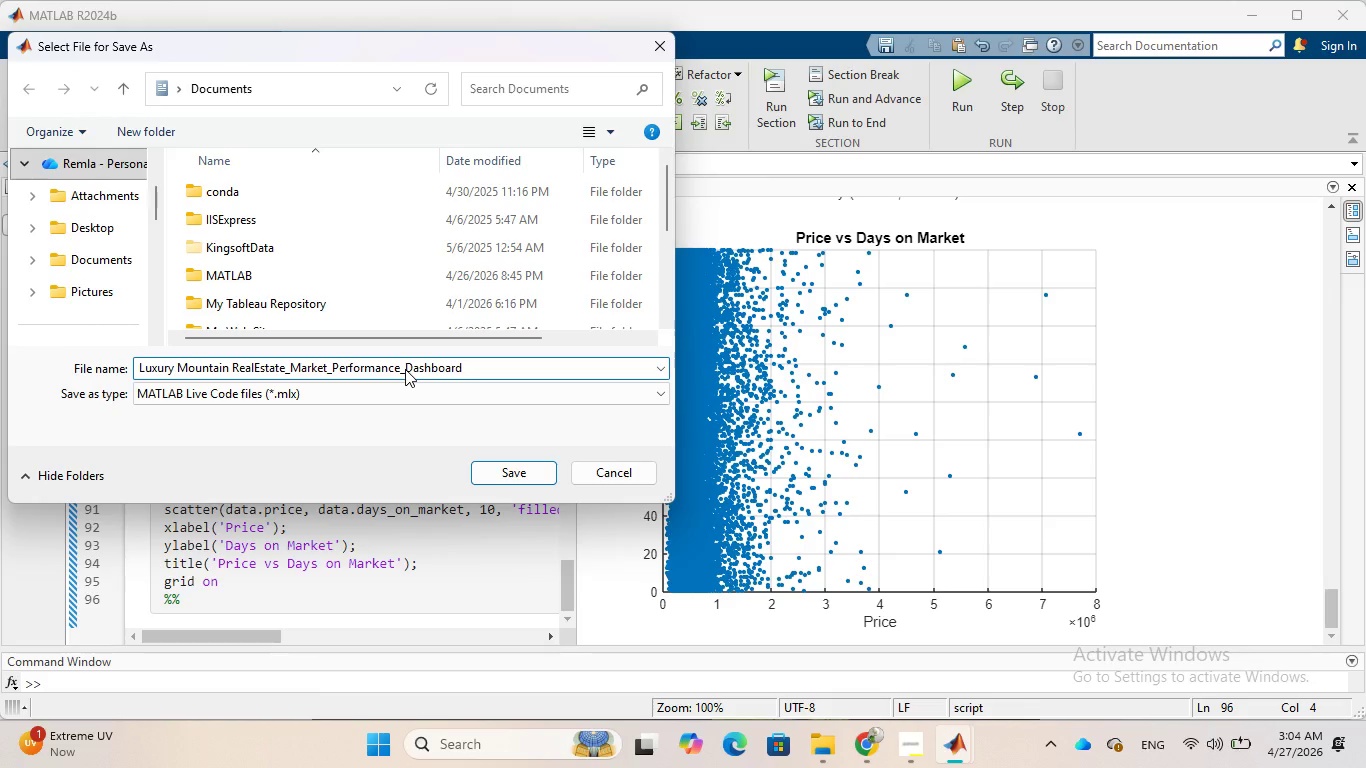 
key(Minus)
 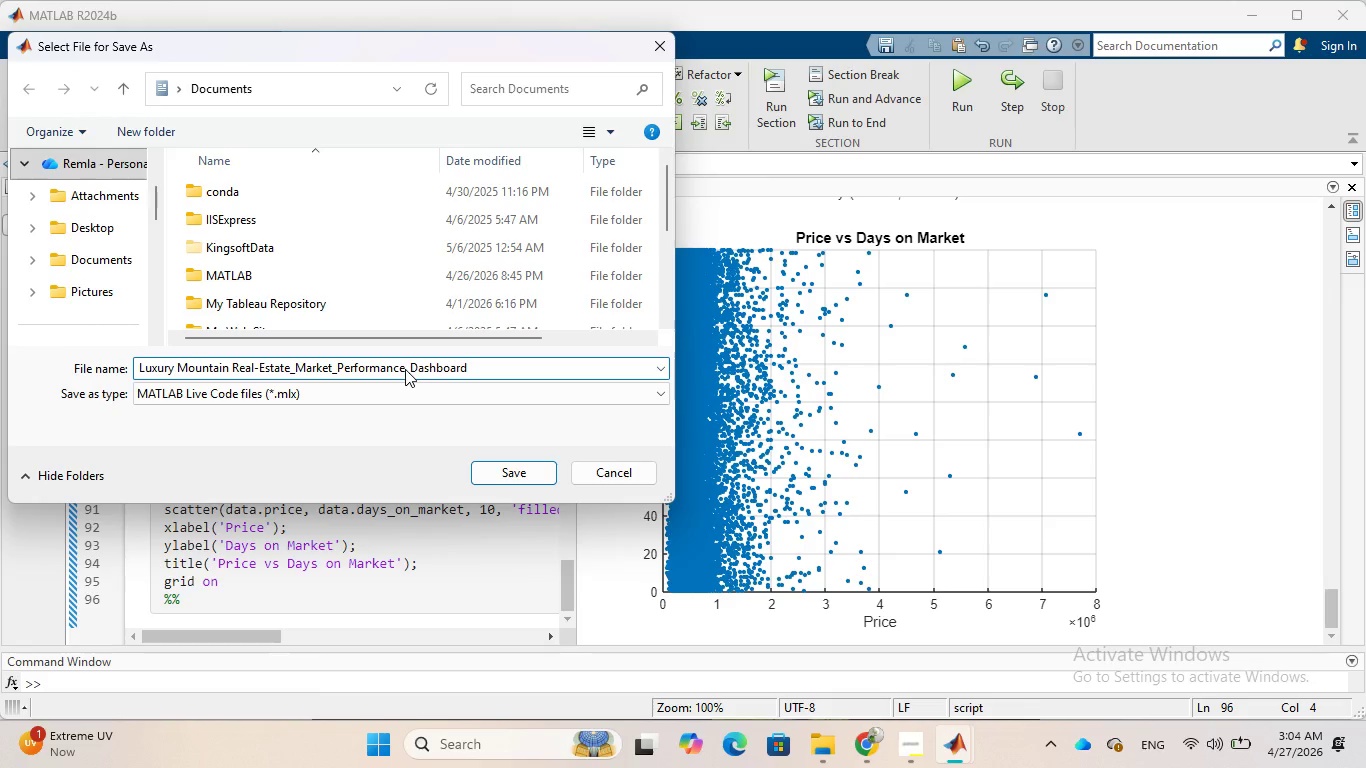 
key(Backspace)
 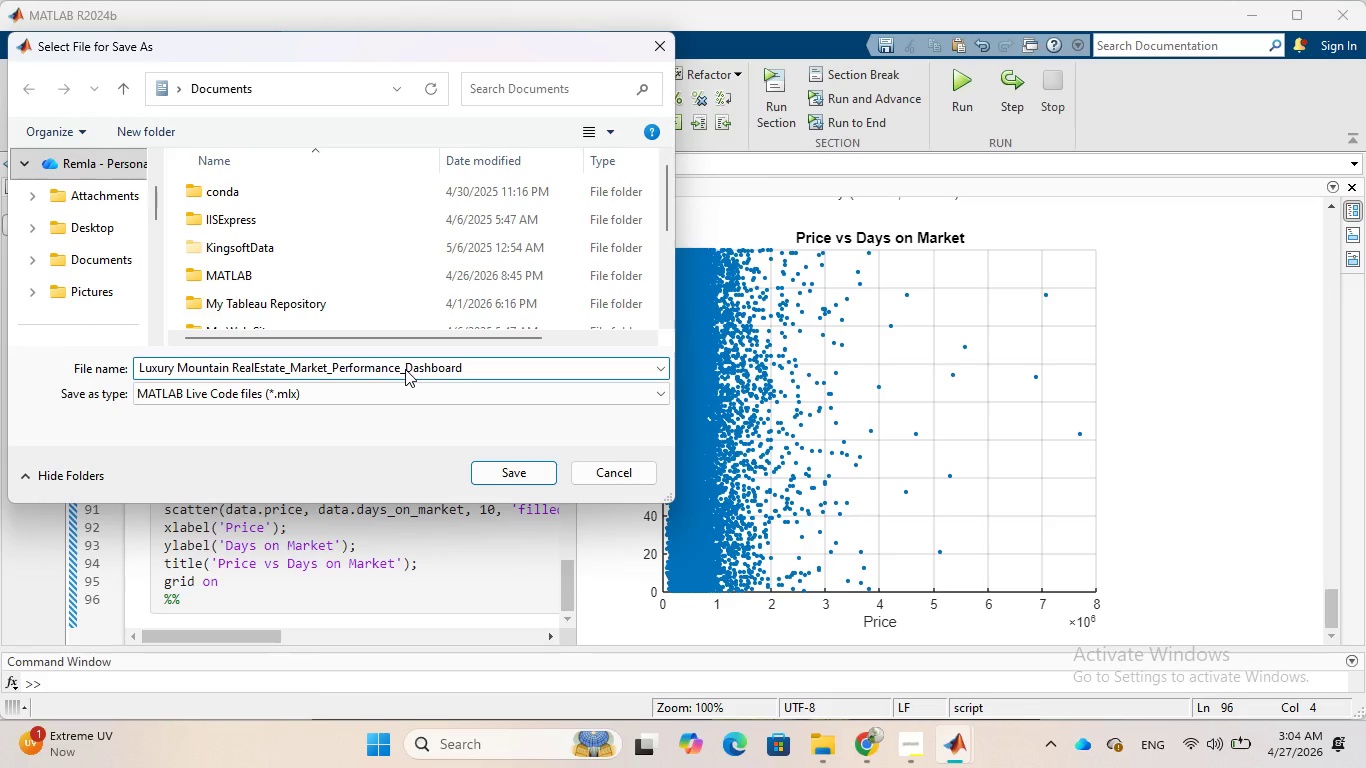 
key(Shift+Minus)
 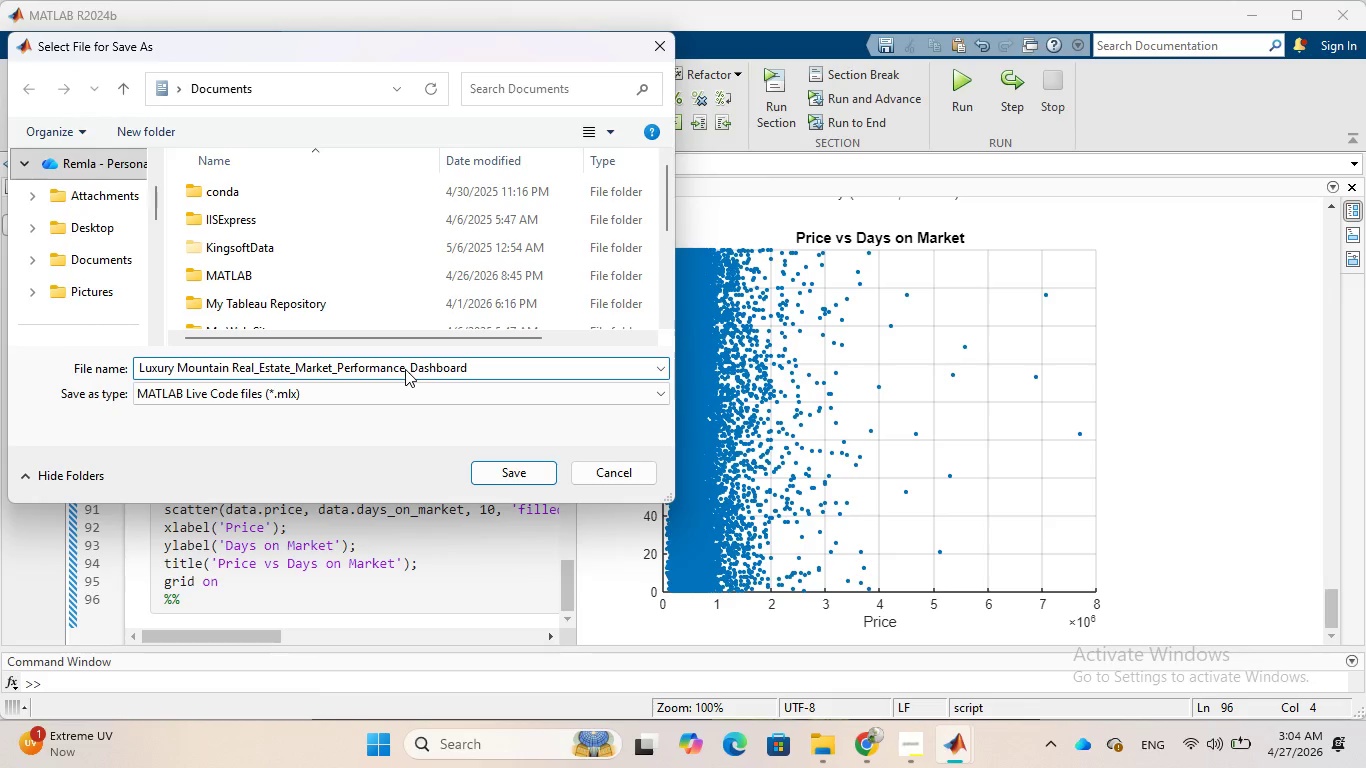 
key(ArrowLeft)
 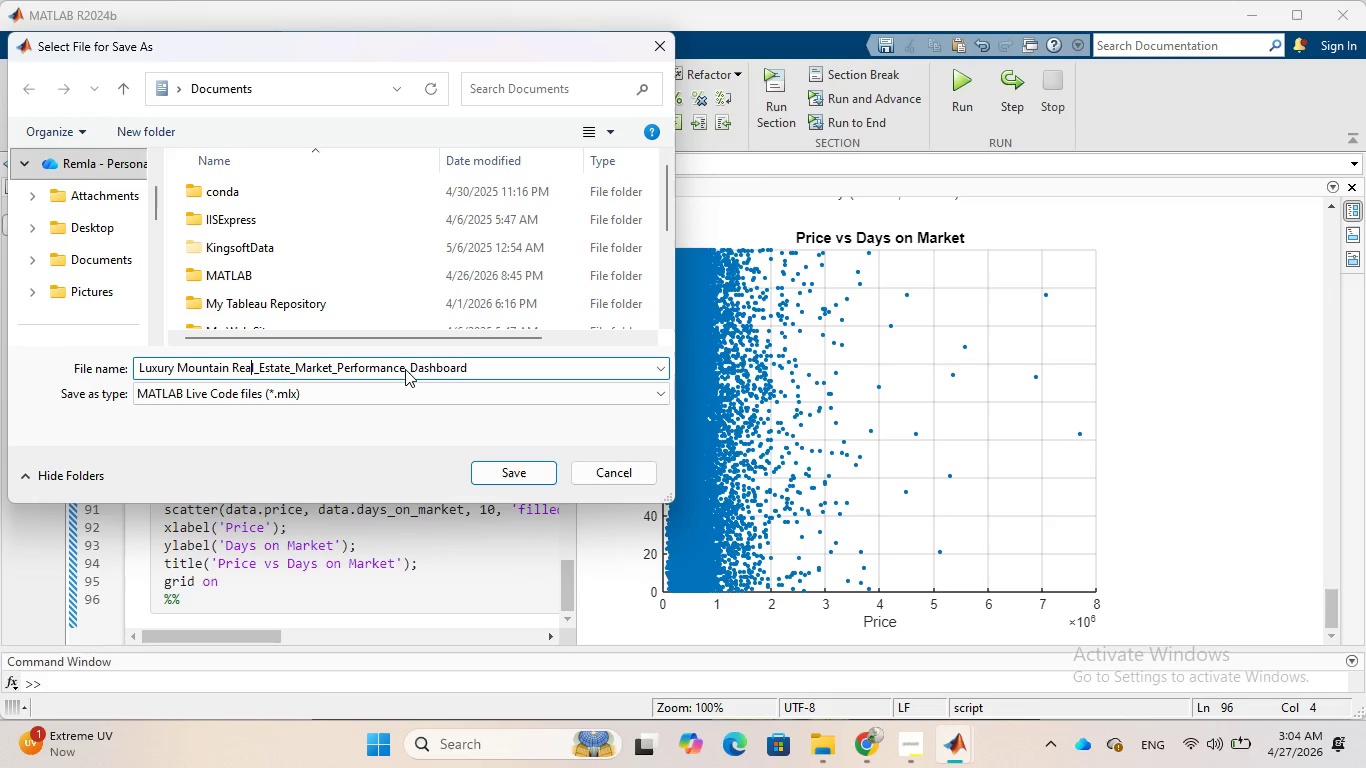 
key(ArrowLeft)
 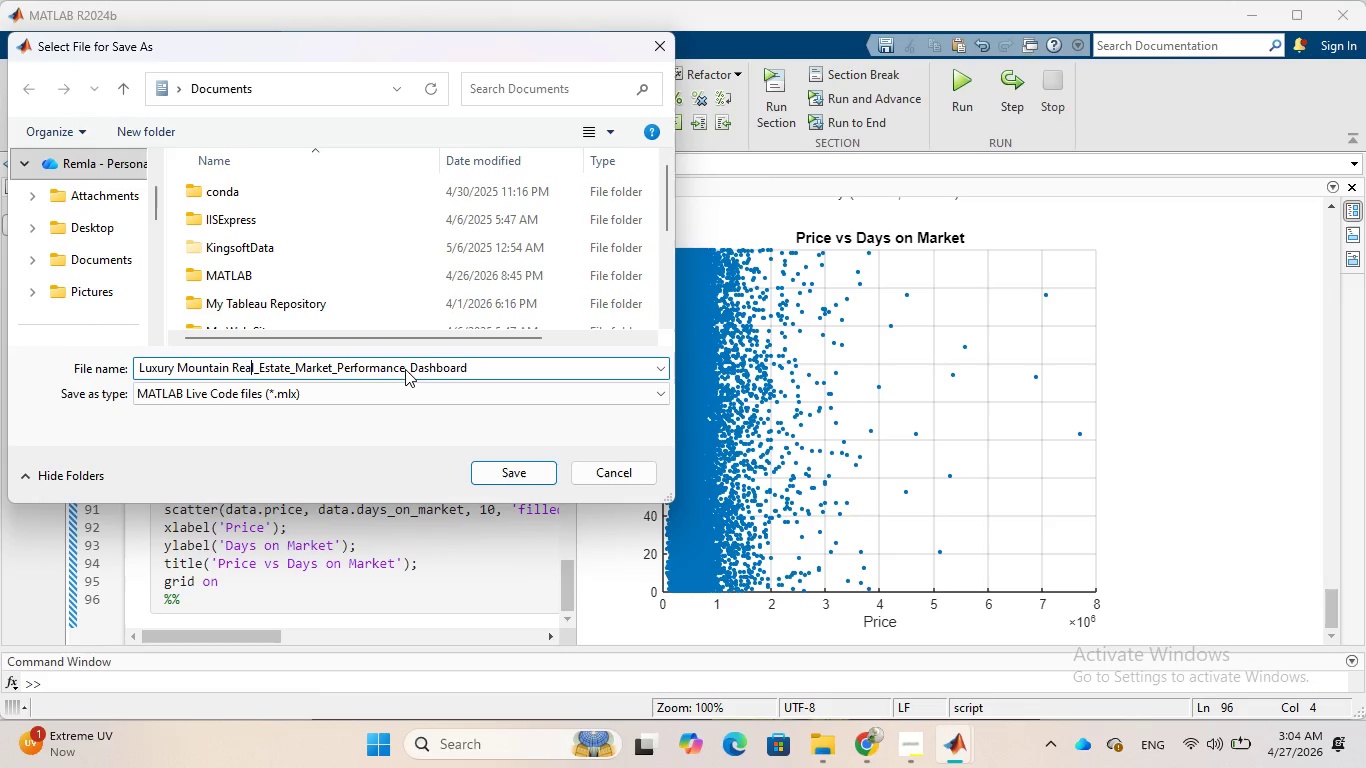 
key(ArrowLeft)
 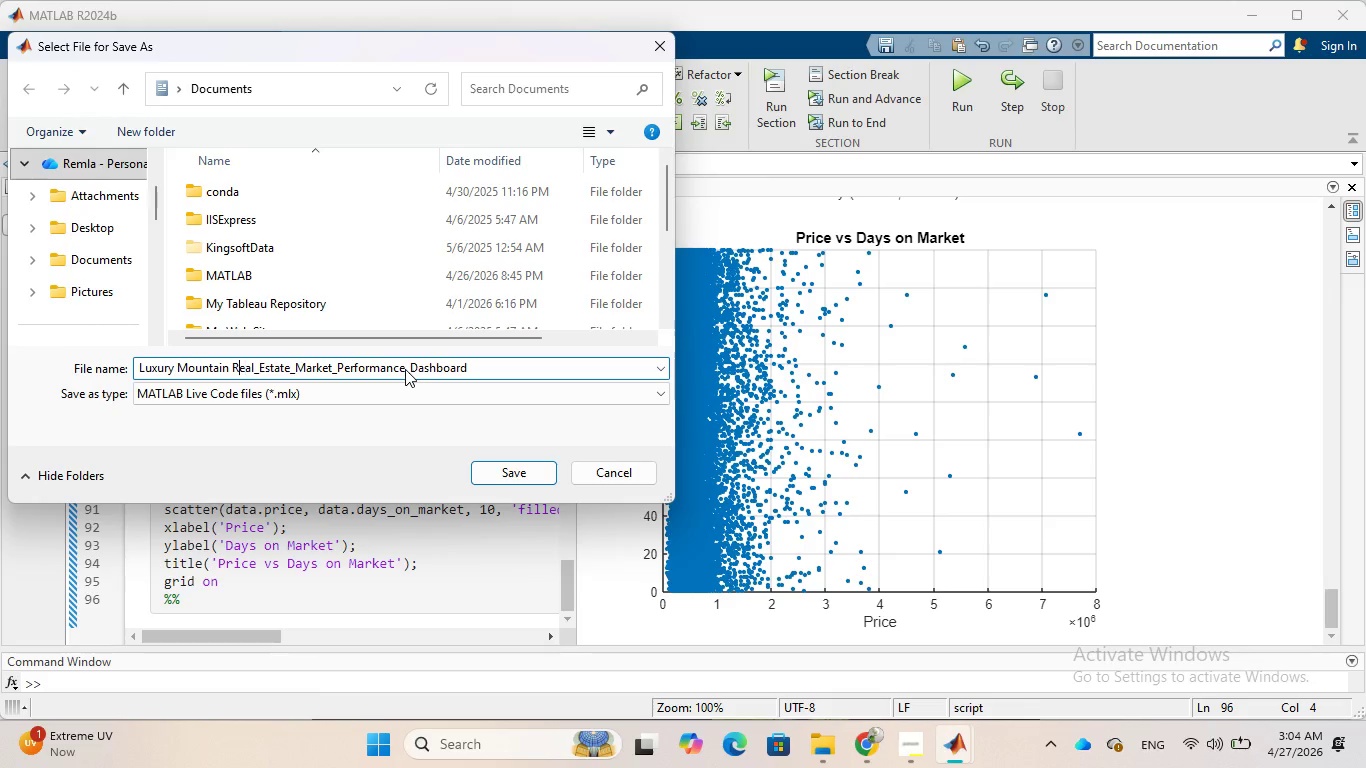 
key(ArrowLeft)
 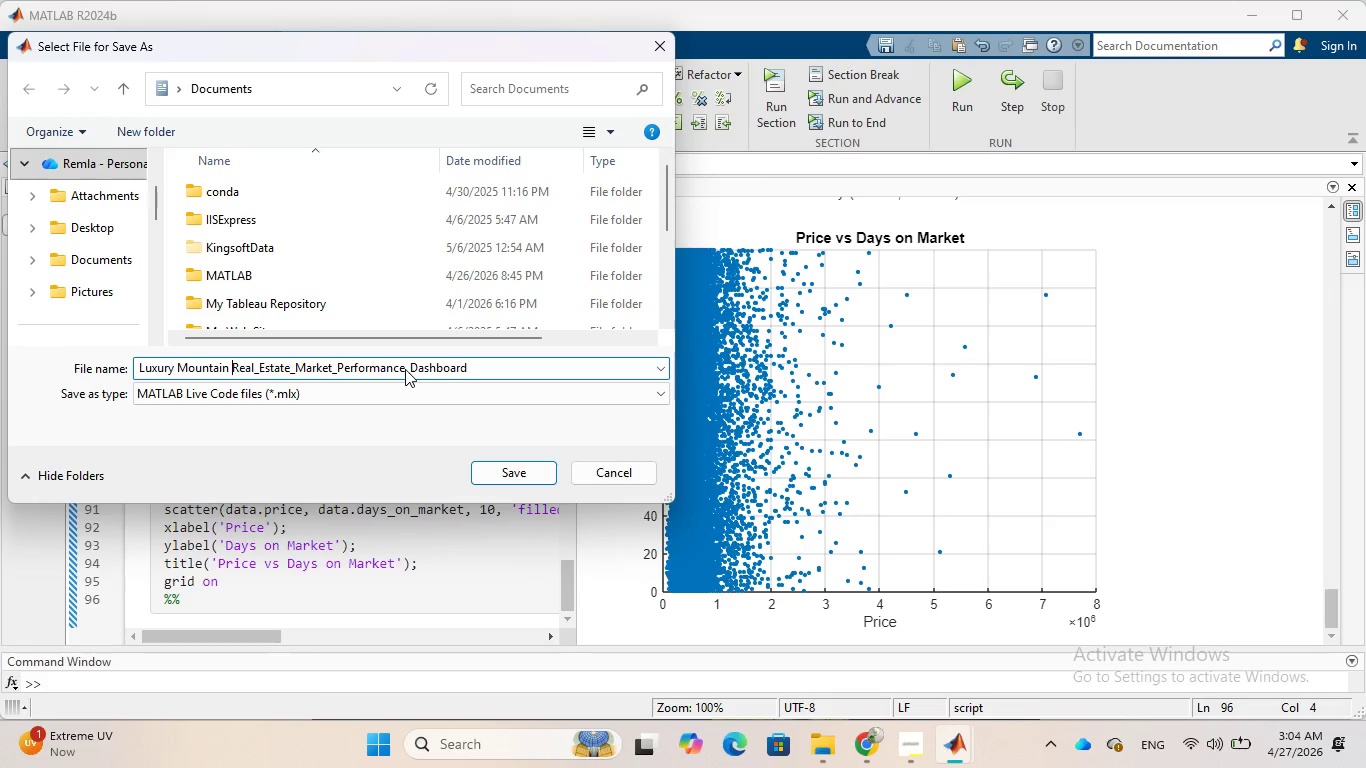 
key(ArrowLeft)
 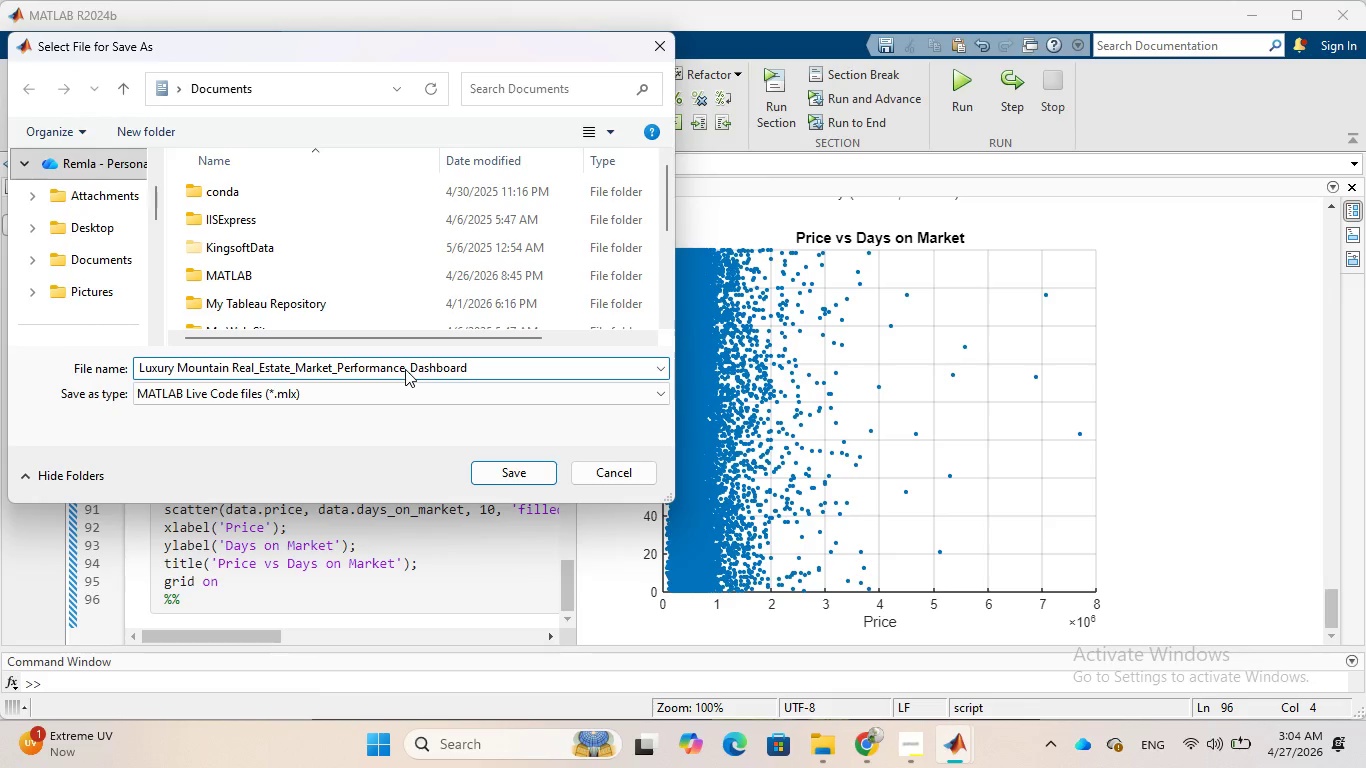 
key(Backspace)
 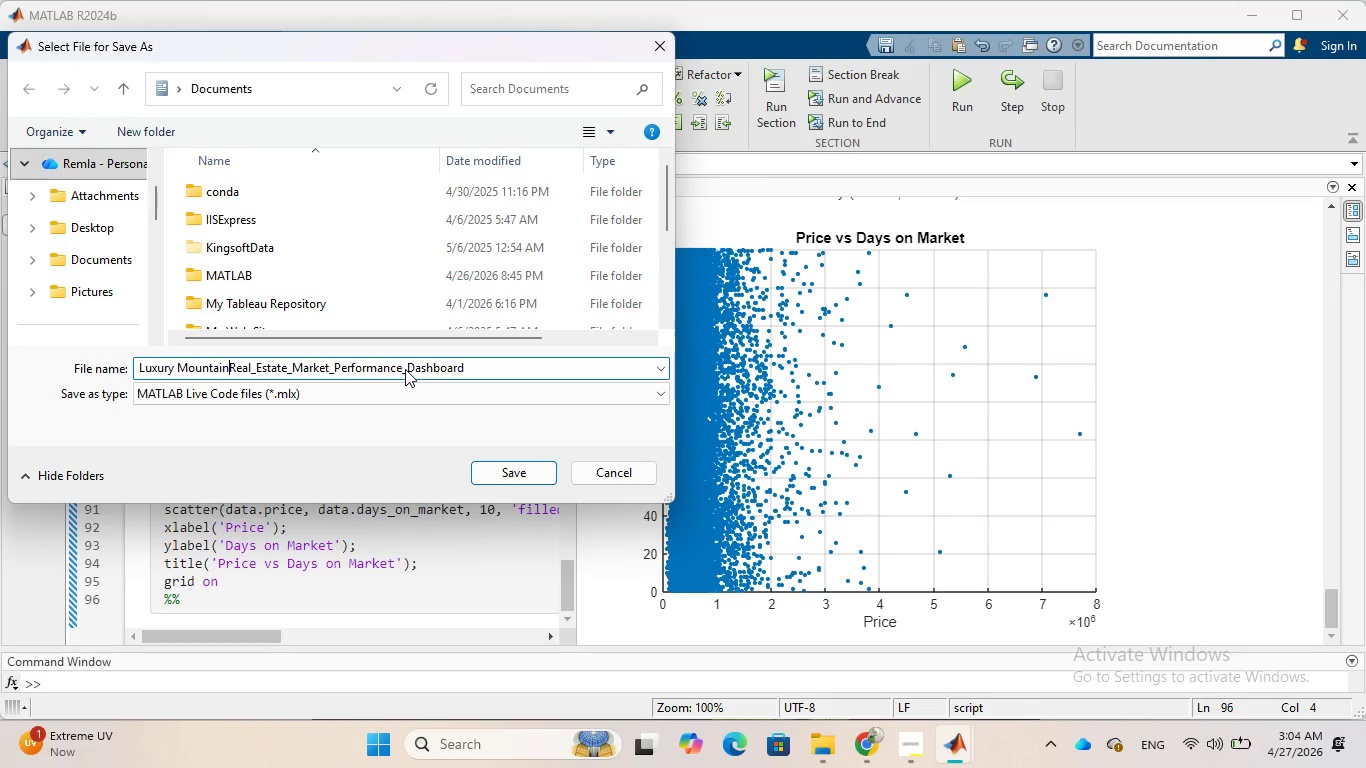 
key(Shift+Minus)
 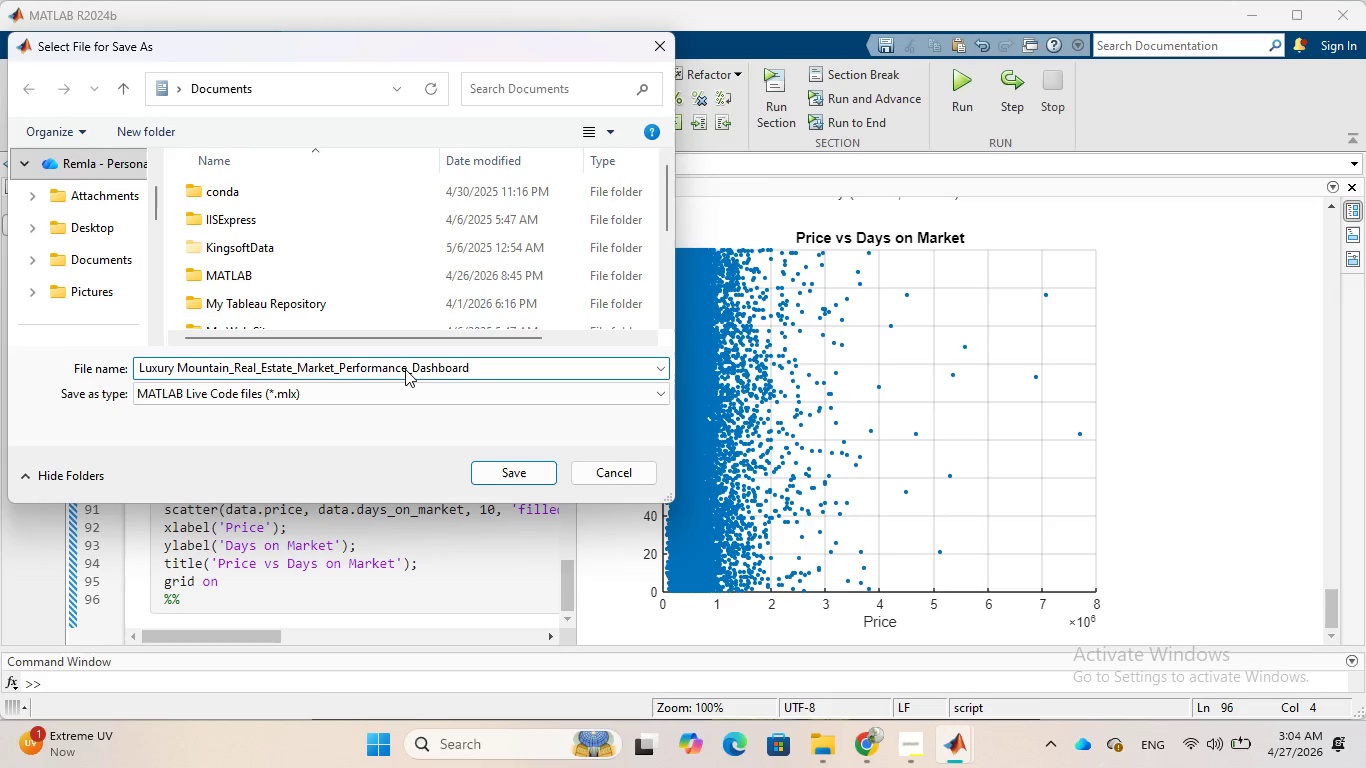 
key(ArrowLeft)
 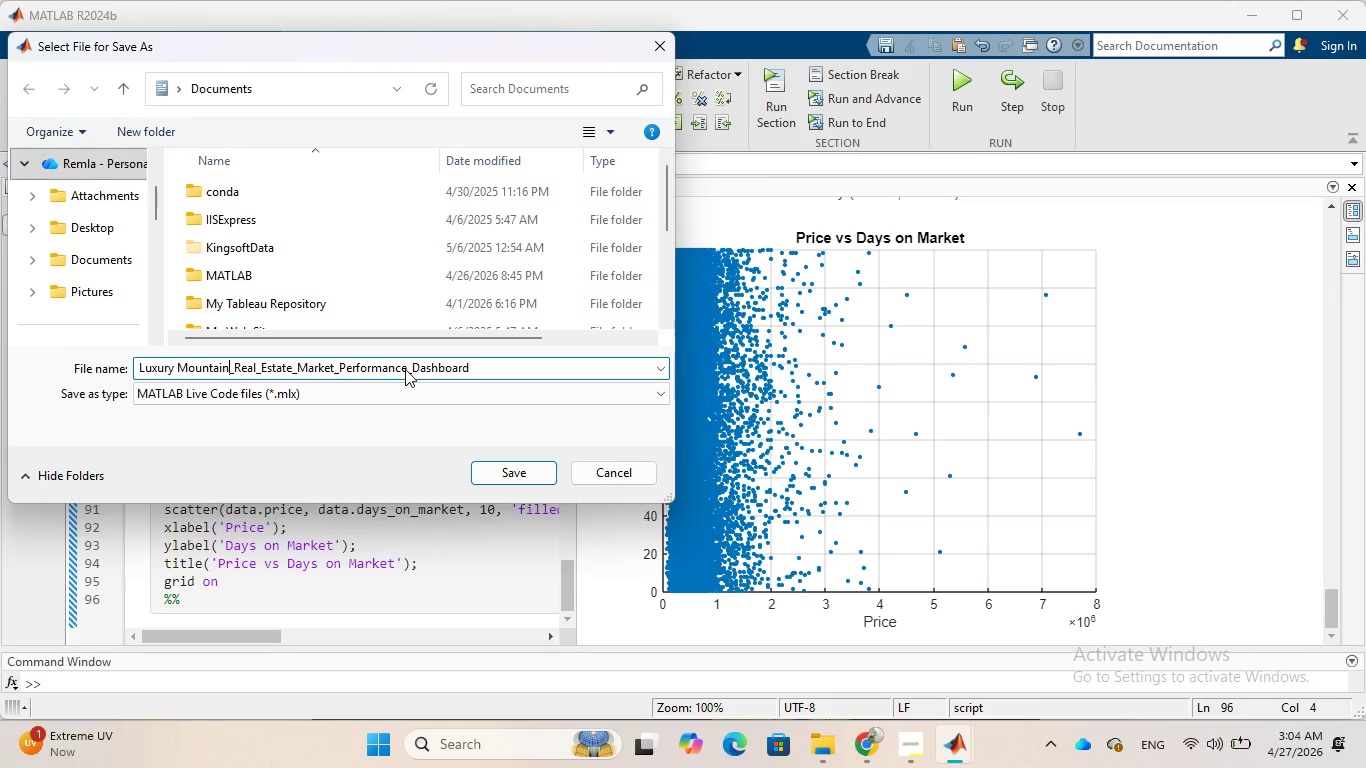 
key(ArrowLeft)
 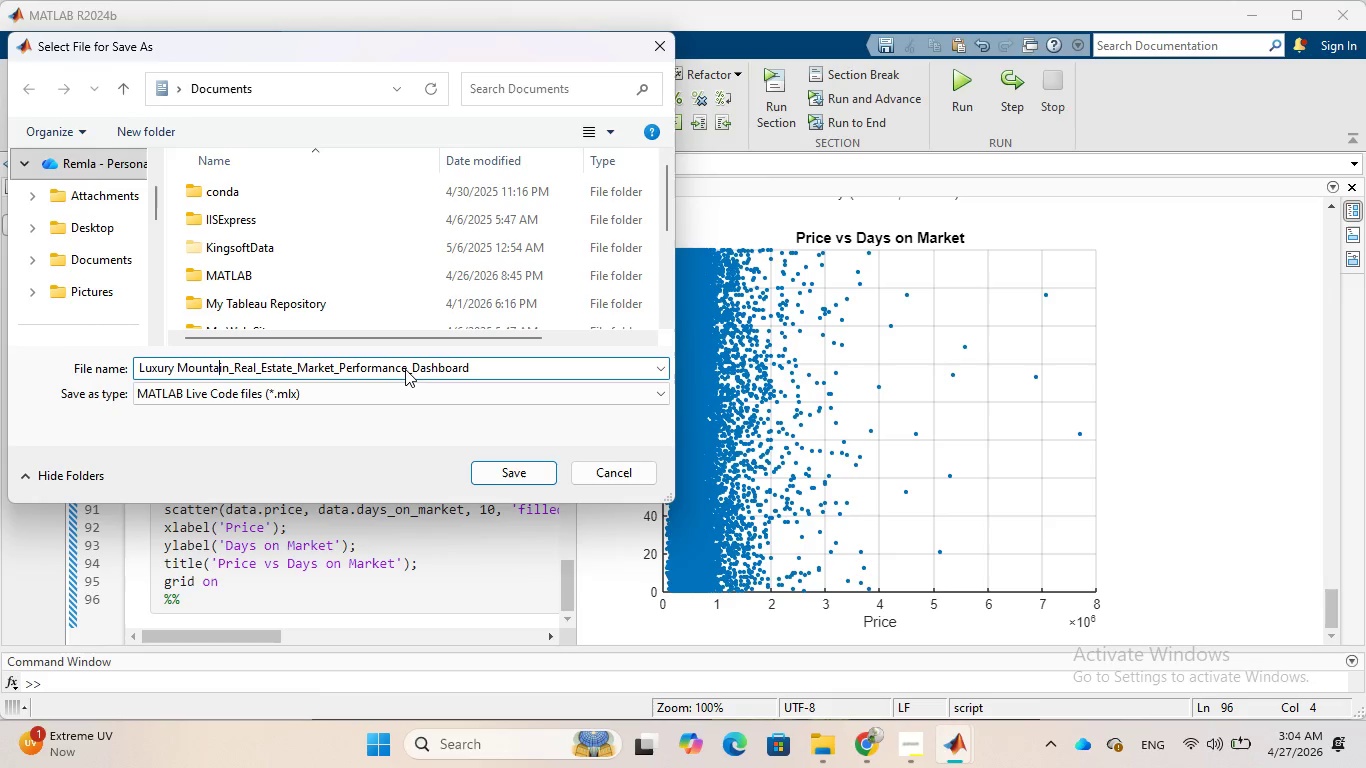 
key(ArrowLeft)
 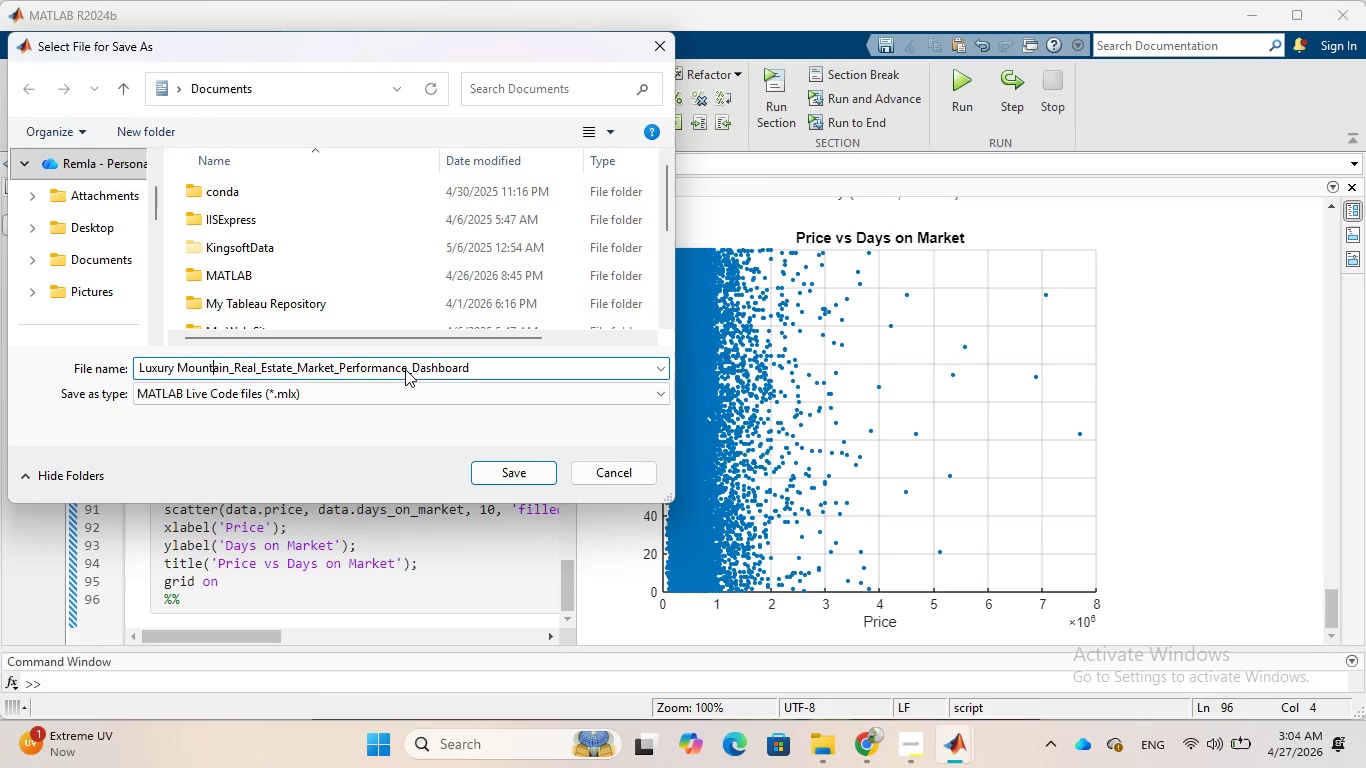 
key(ArrowLeft)
 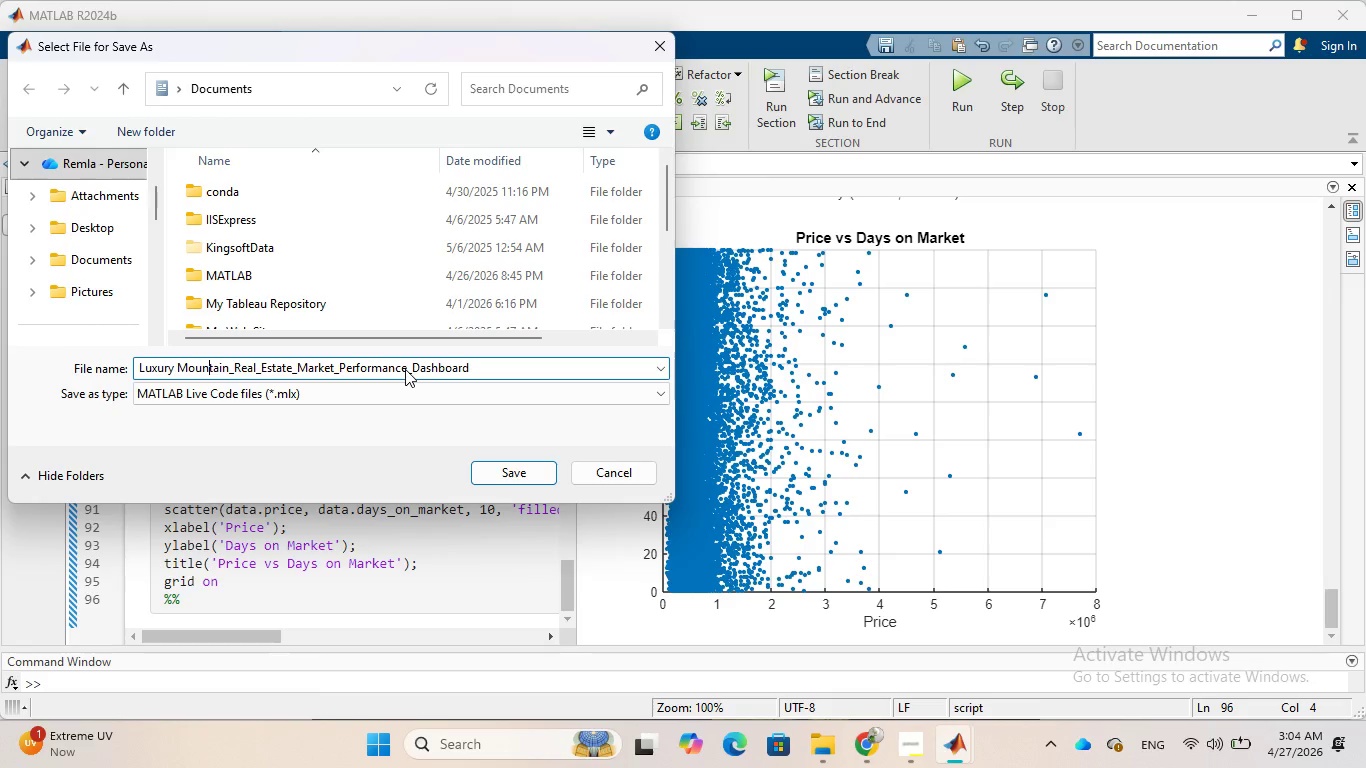 
key(ArrowLeft)
 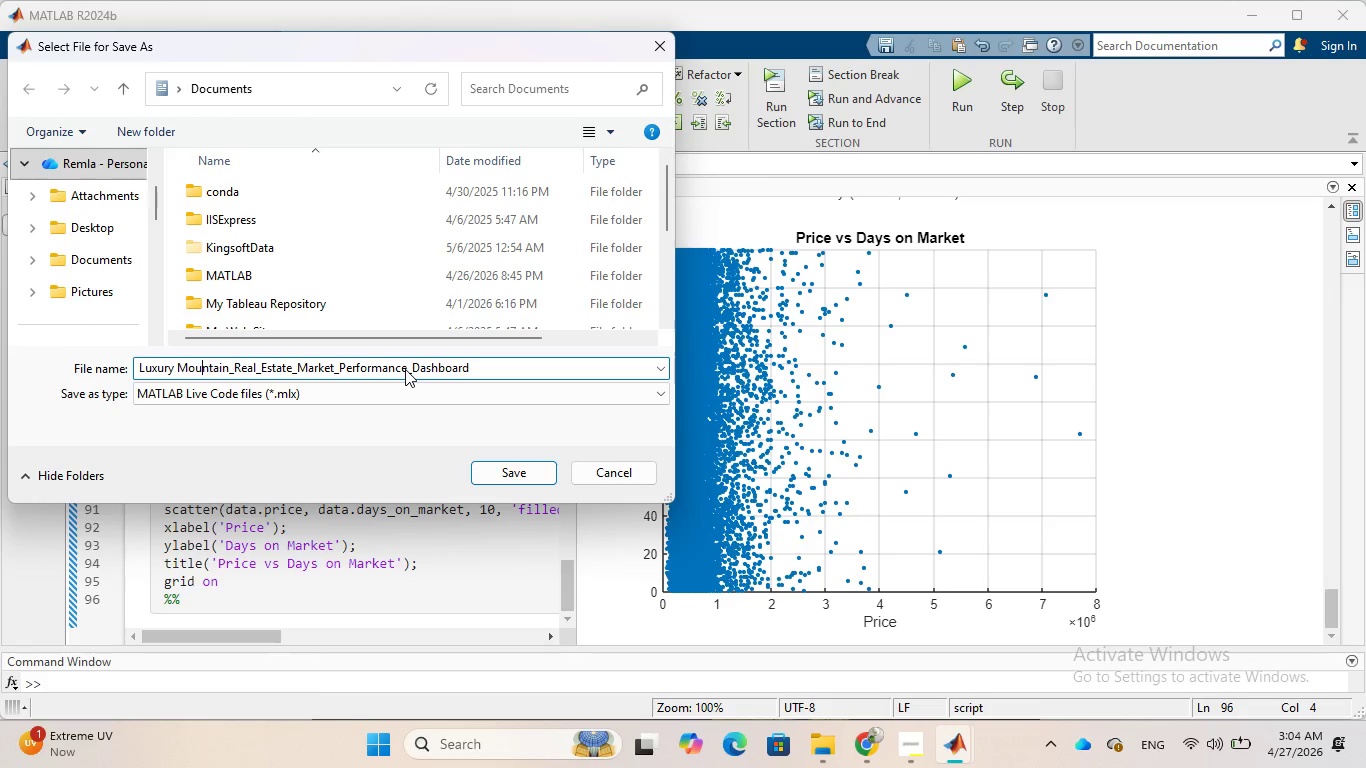 
key(ArrowLeft)
 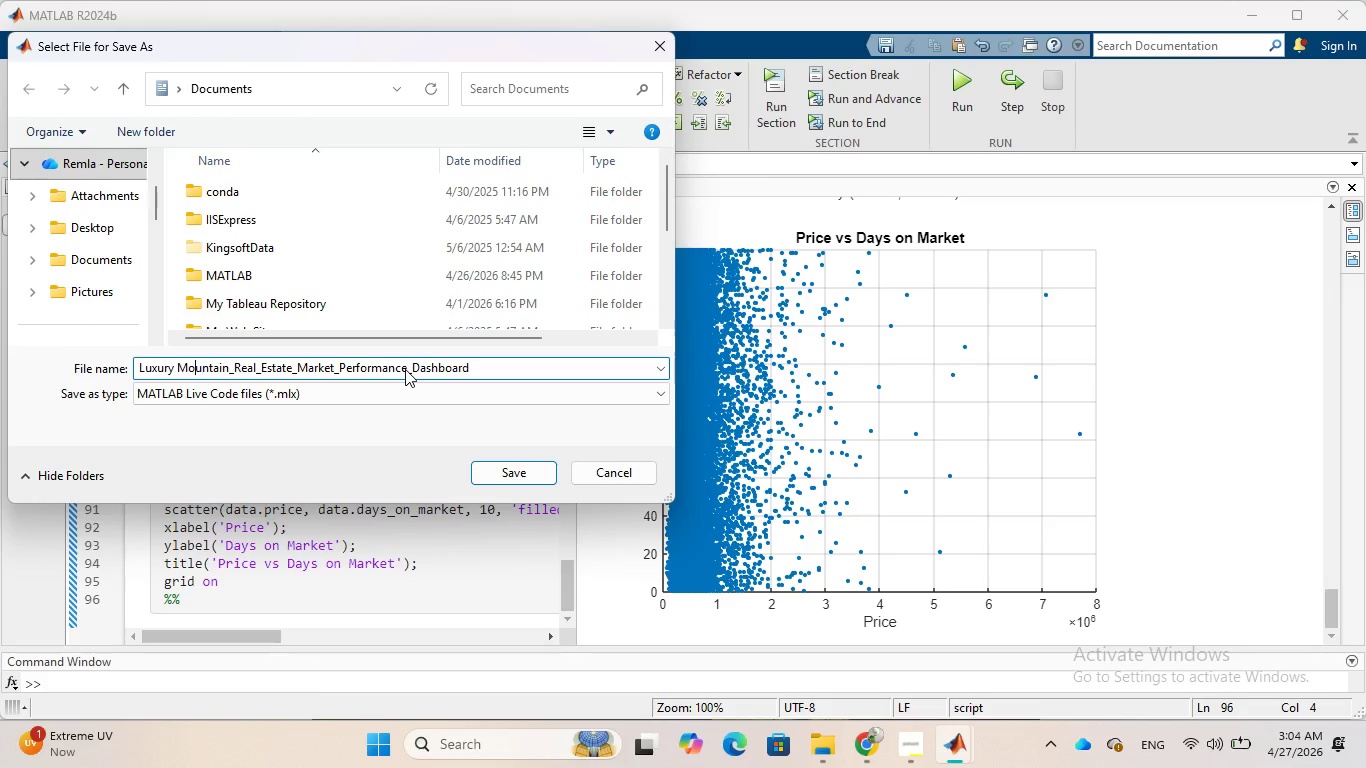 
key(ArrowLeft)
 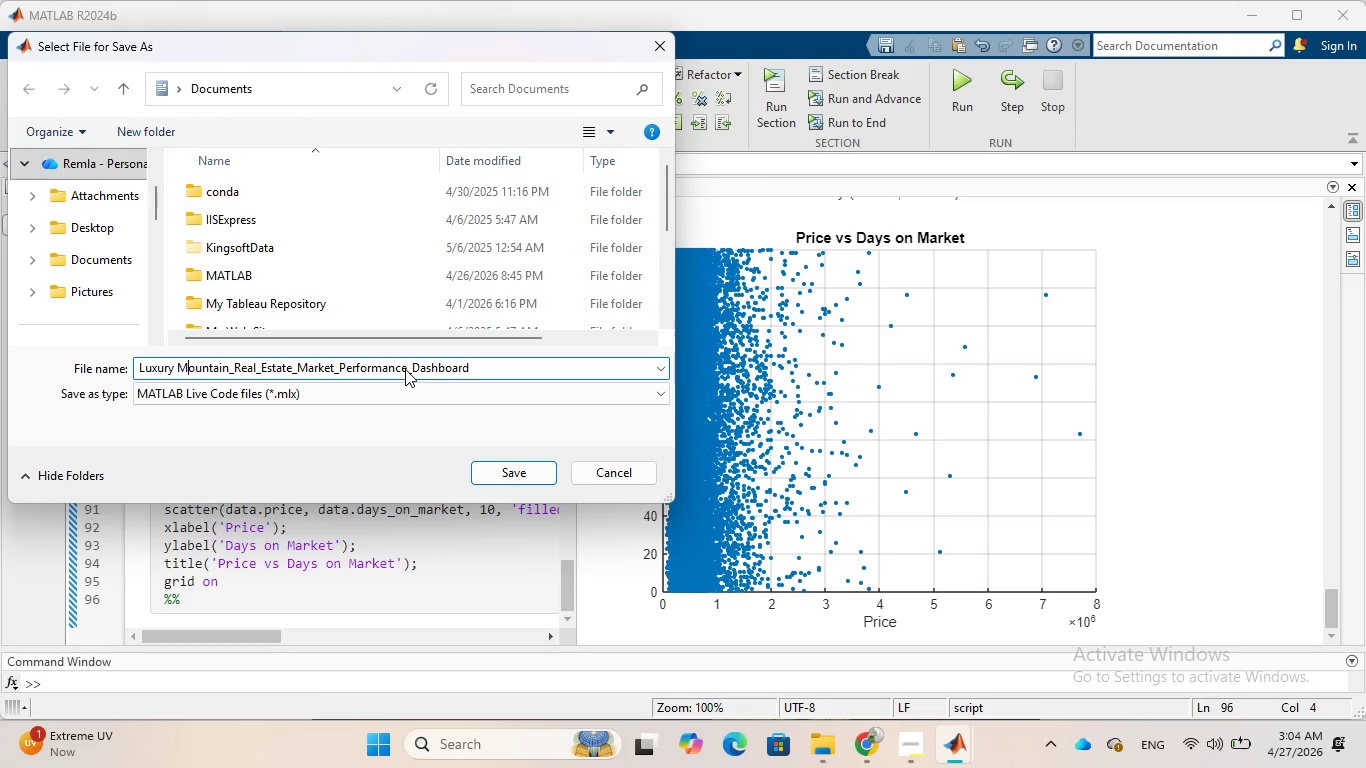 
key(ArrowLeft)
 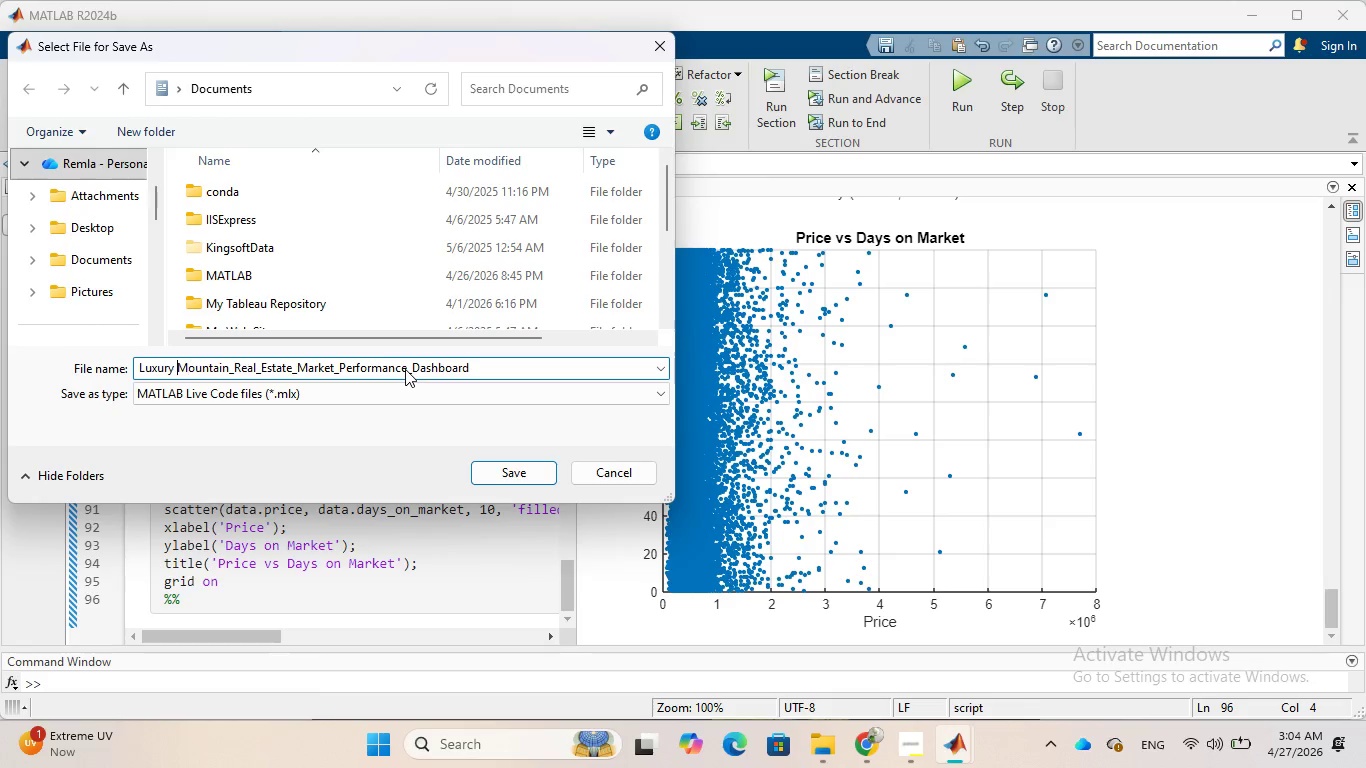 
key(ArrowLeft)
 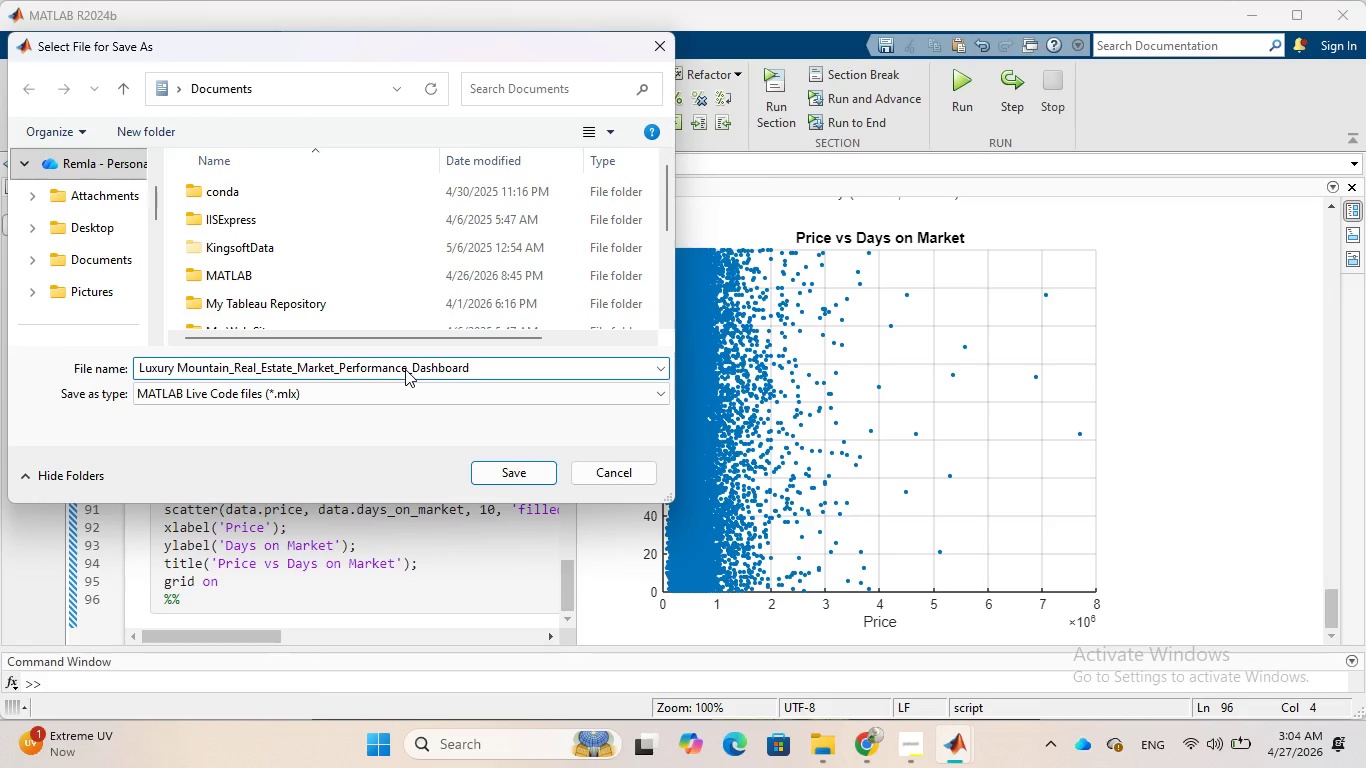 
key(Backspace)
 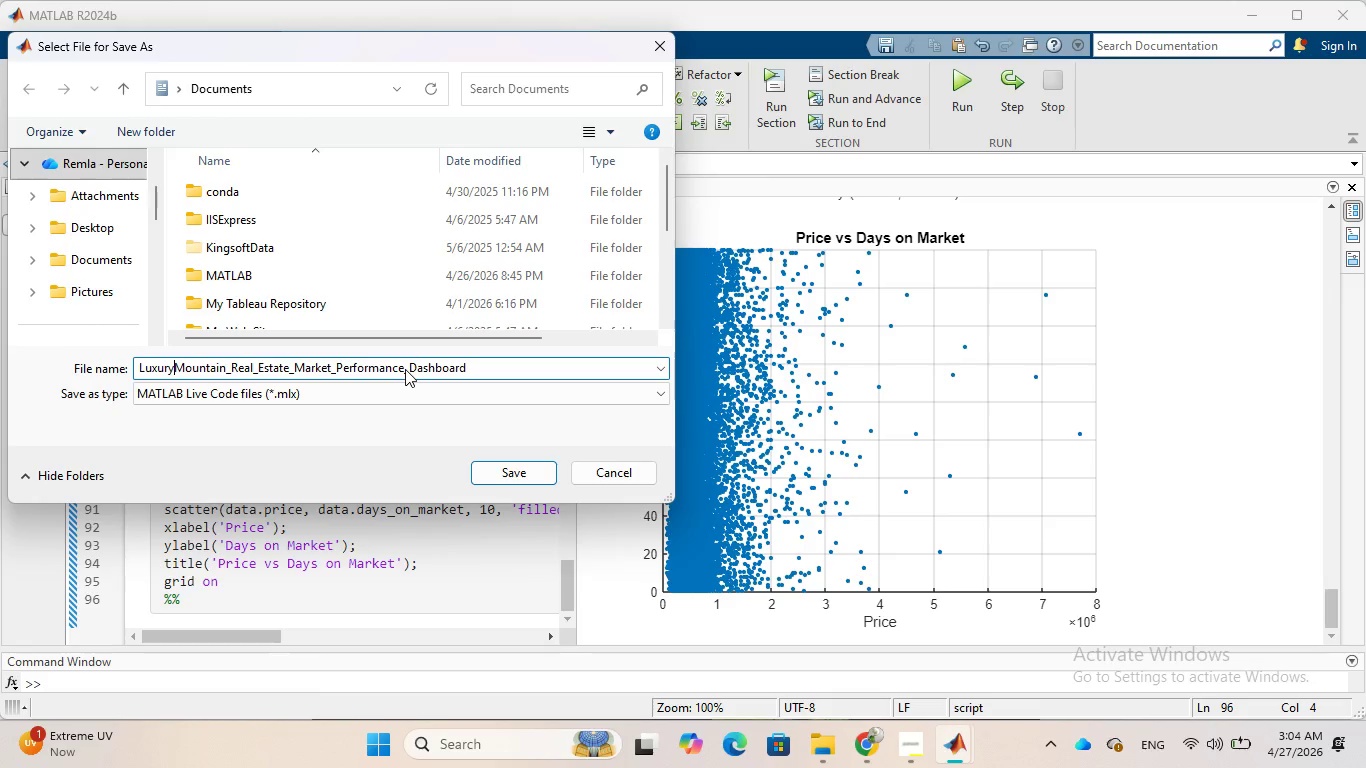 
key(Shift+Minus)
 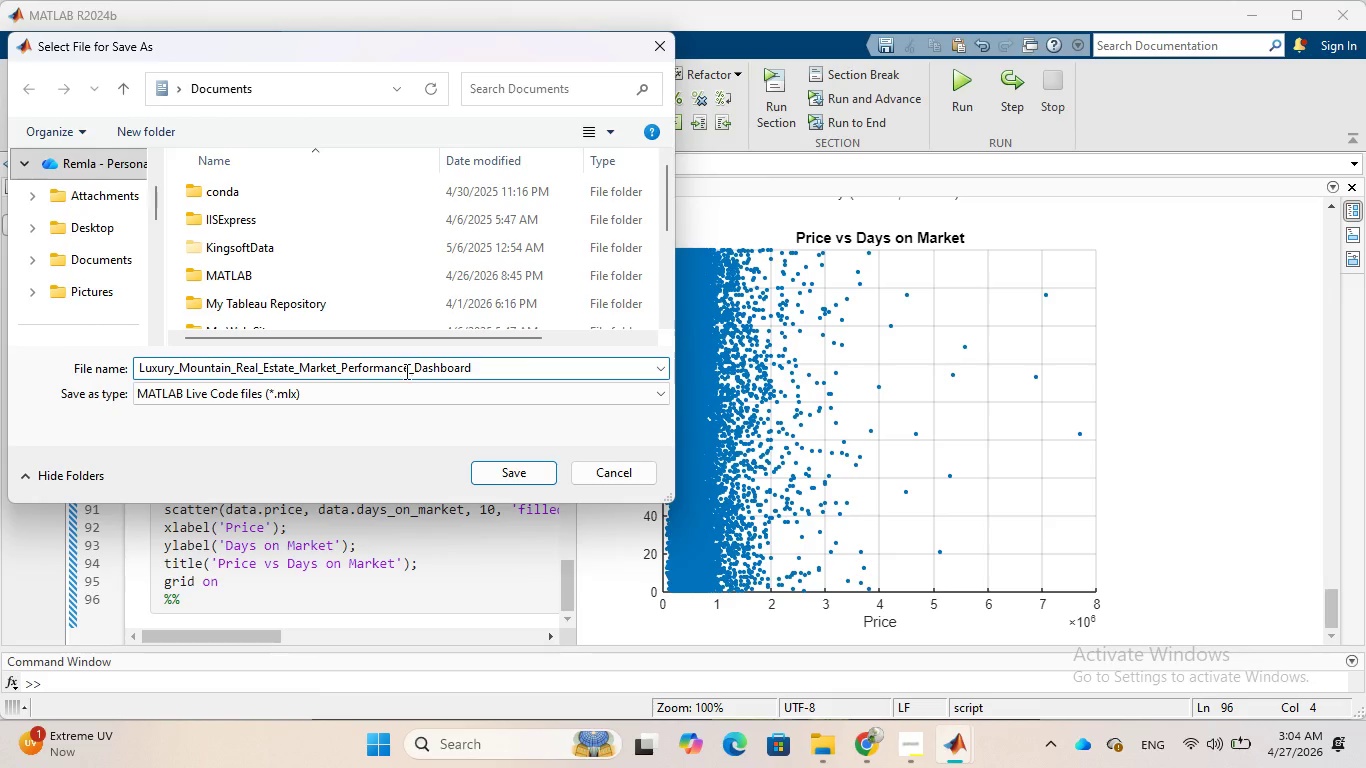 
wait(5.33)
 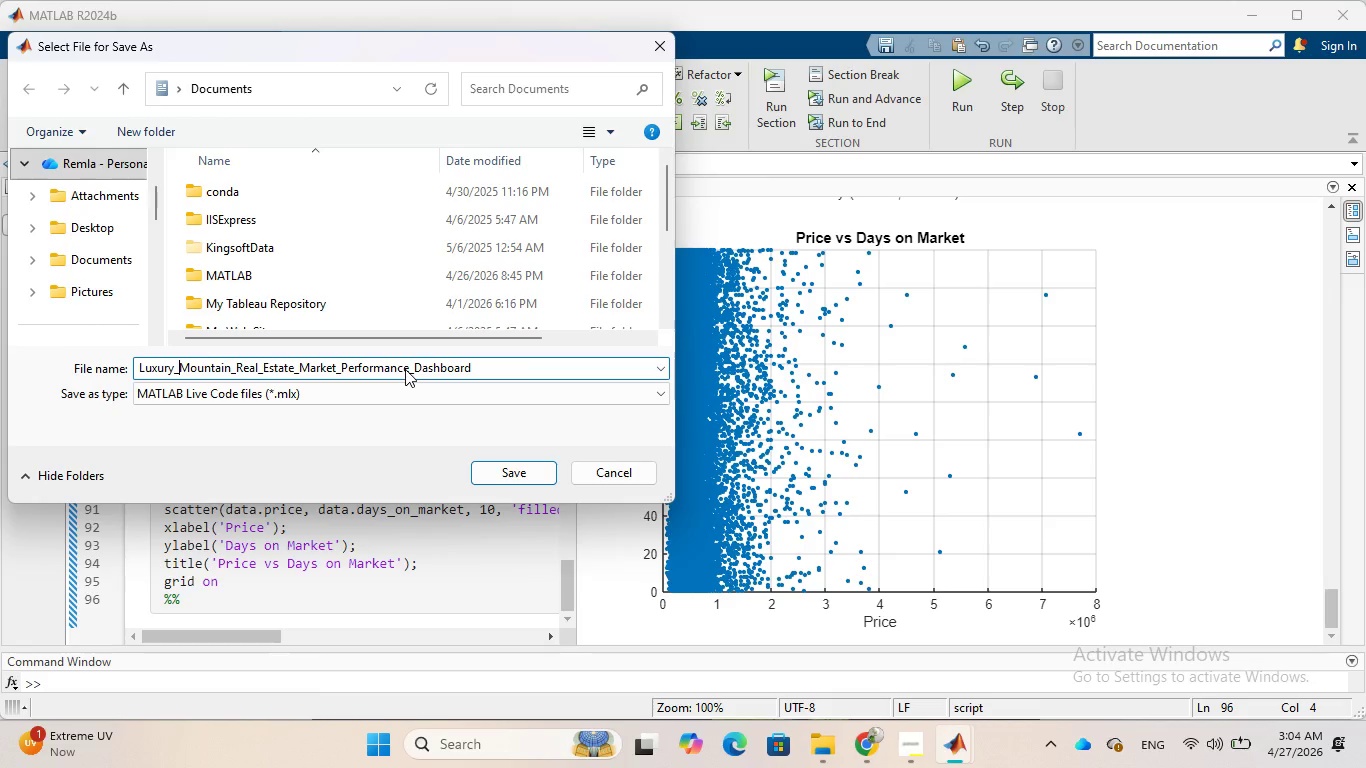 
left_click([410, 274])
 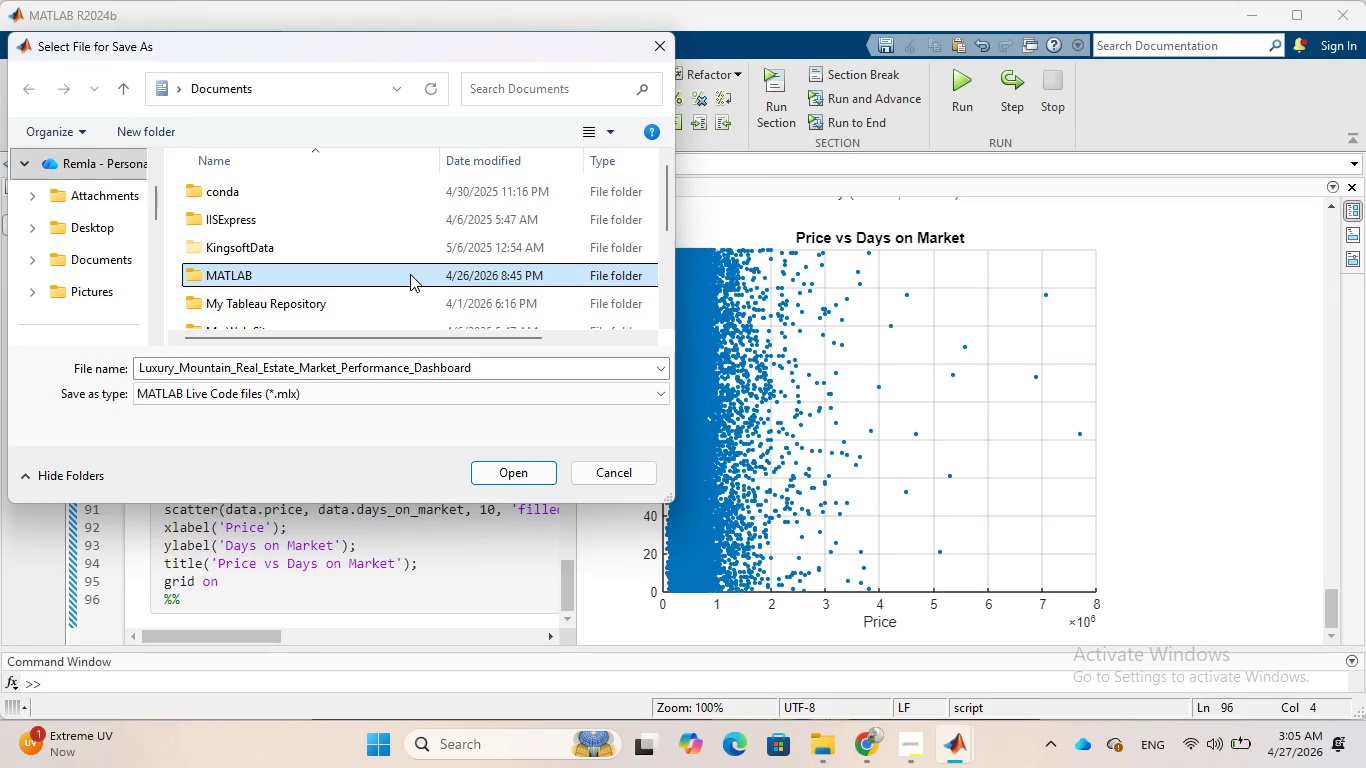 
double_click([410, 274])
 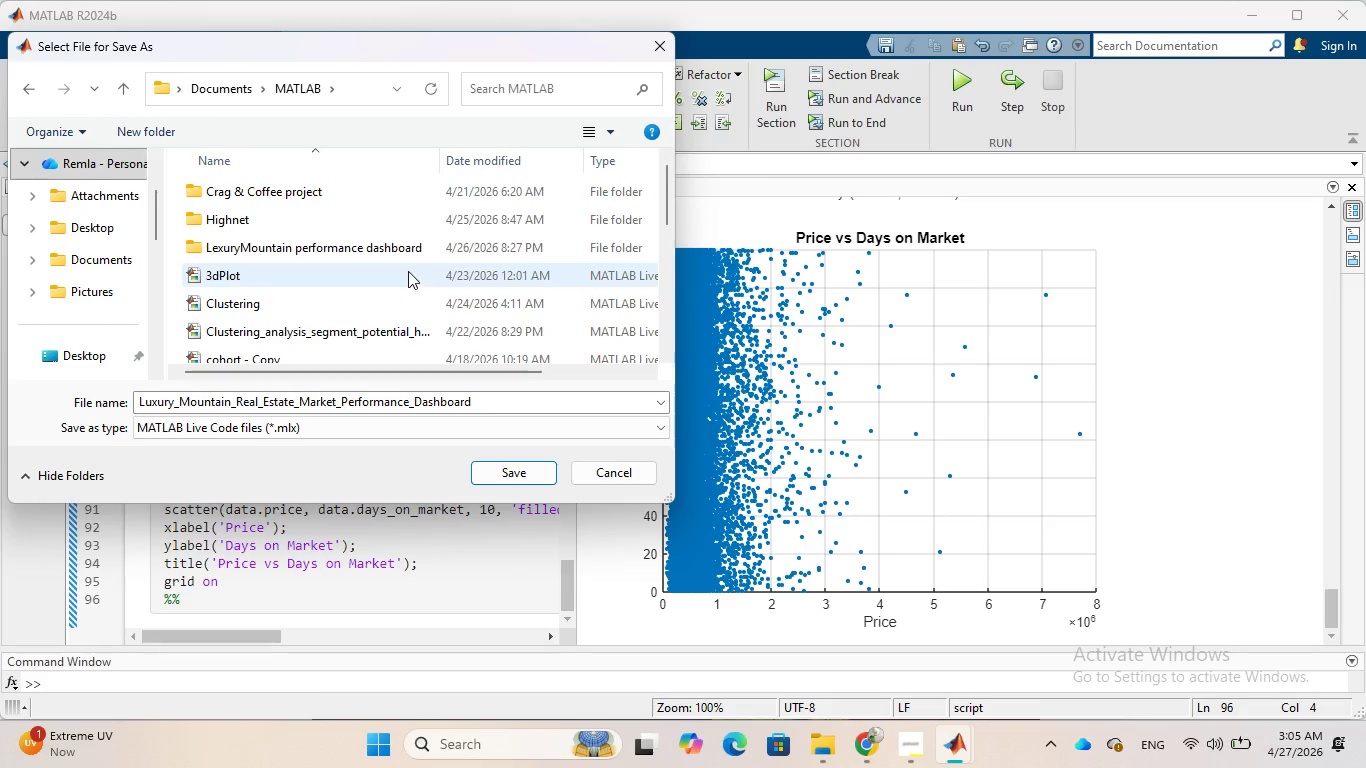 
left_click([404, 243])
 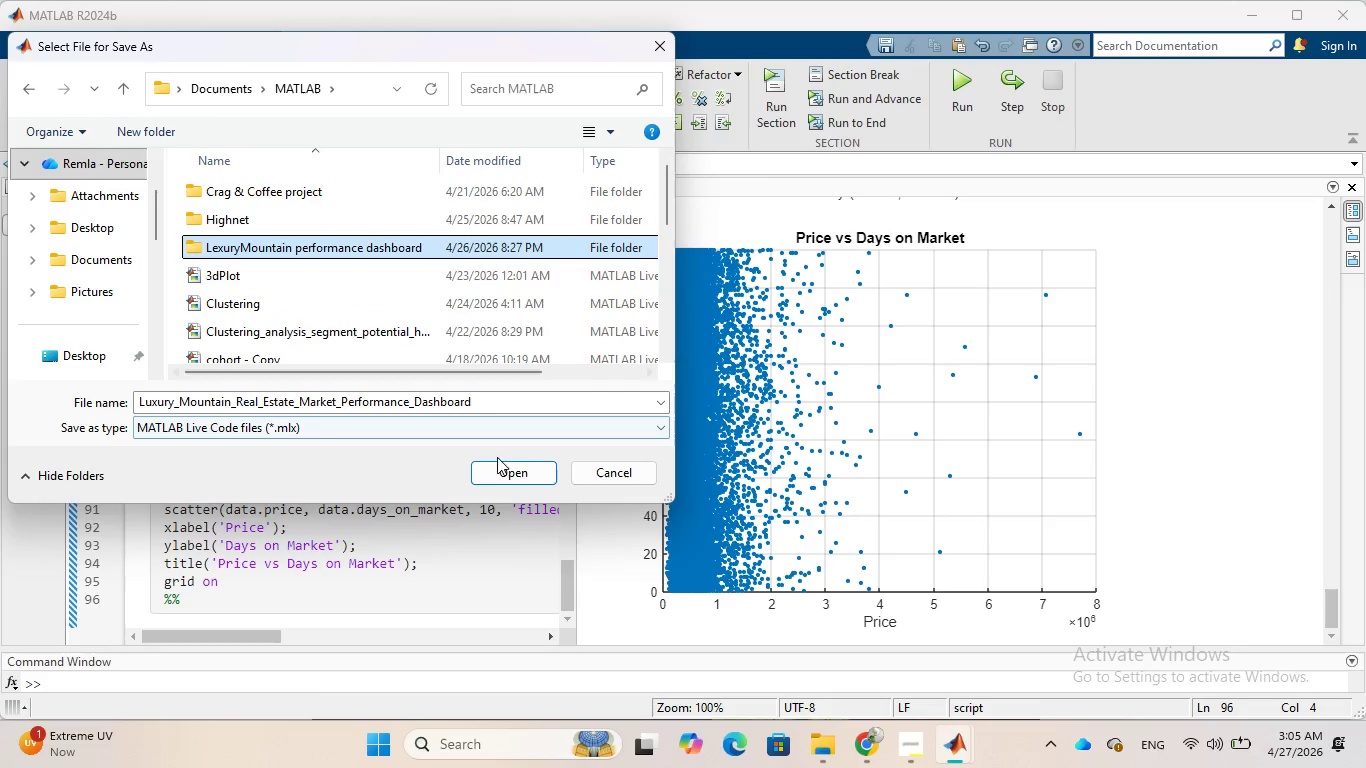 
left_click([499, 470])
 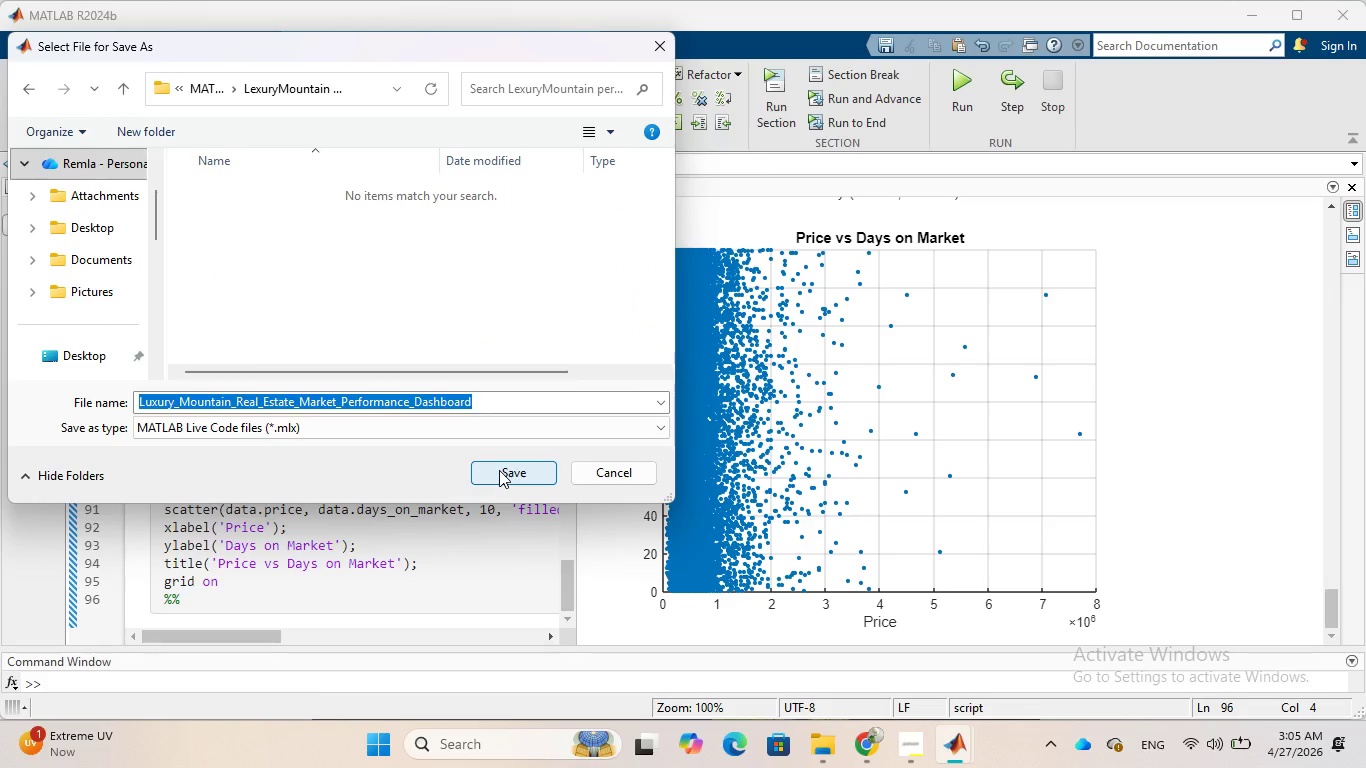 
left_click([499, 470])
 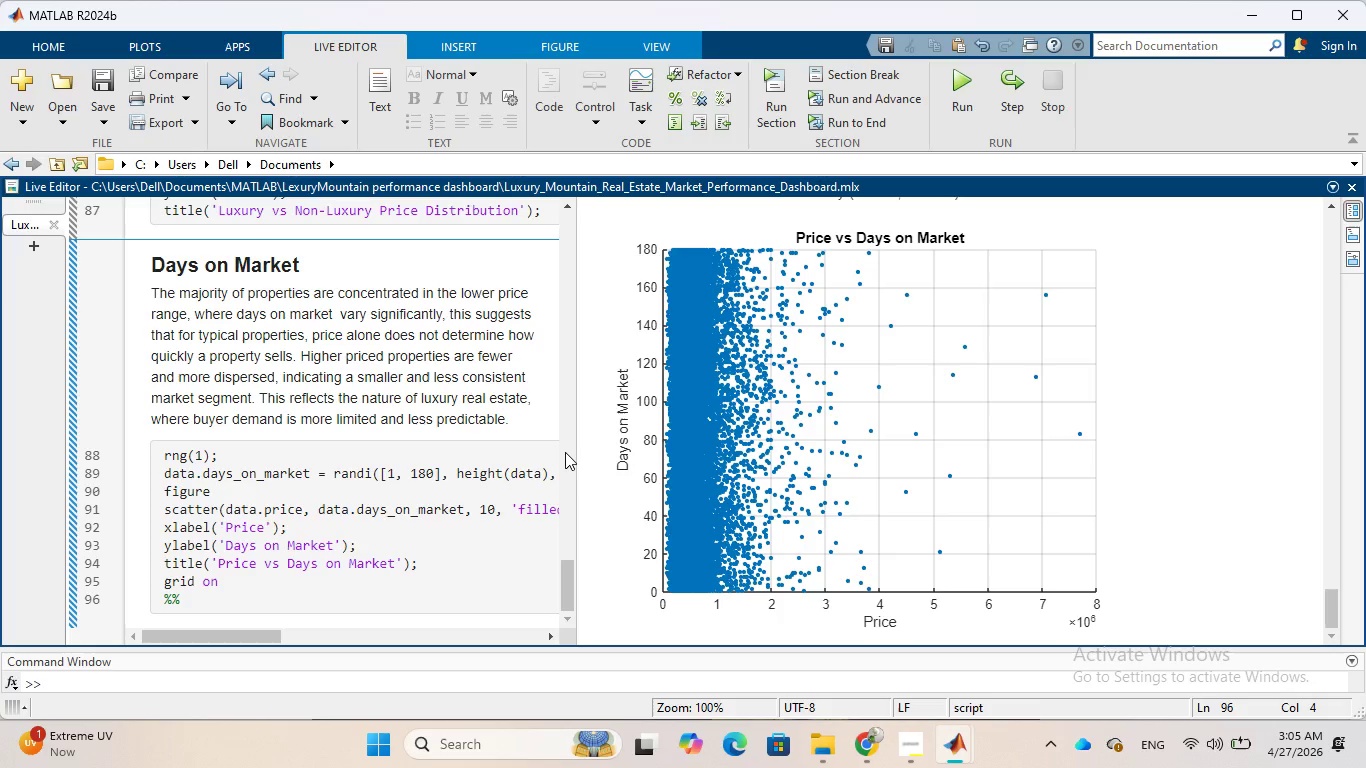 
wait(5.97)
 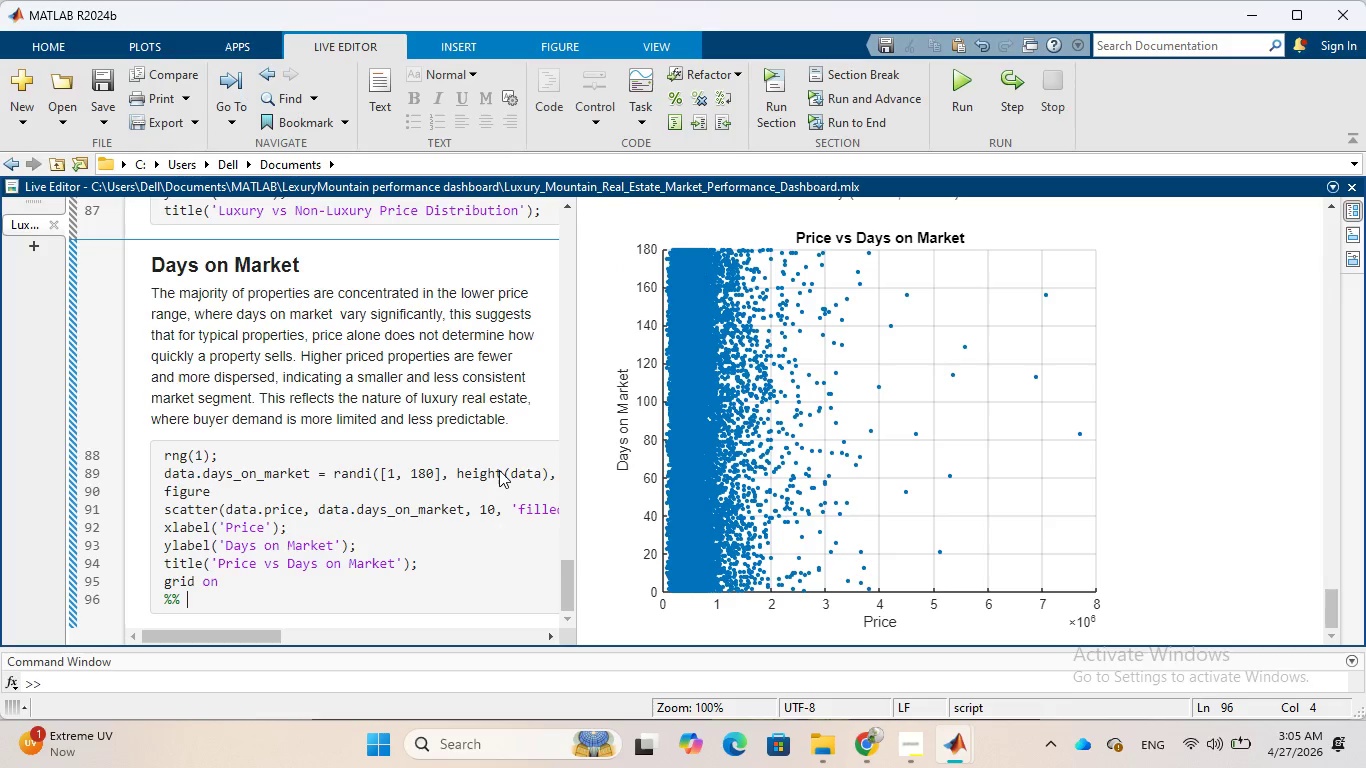 
left_click_drag(start_coordinate=[575, 453], to_coordinate=[841, 469])
 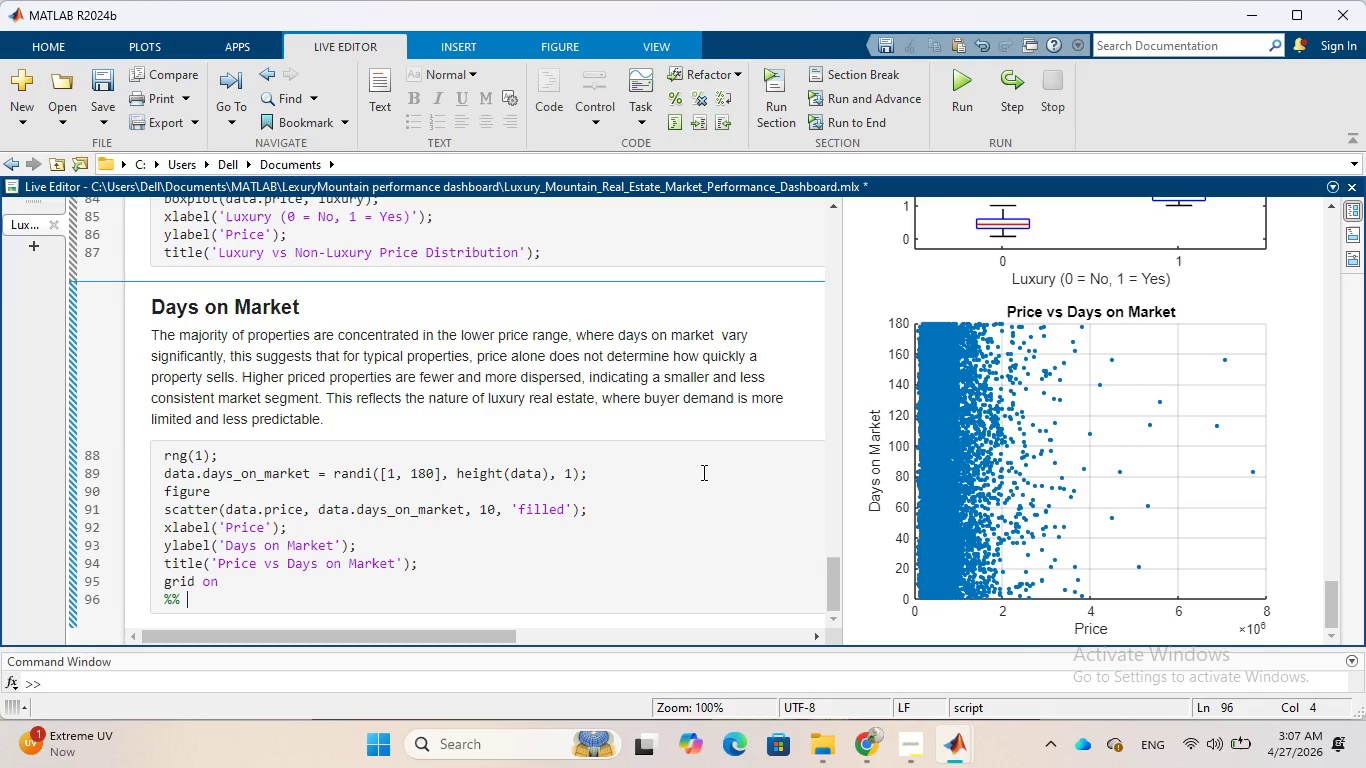 
wait(127.7)
 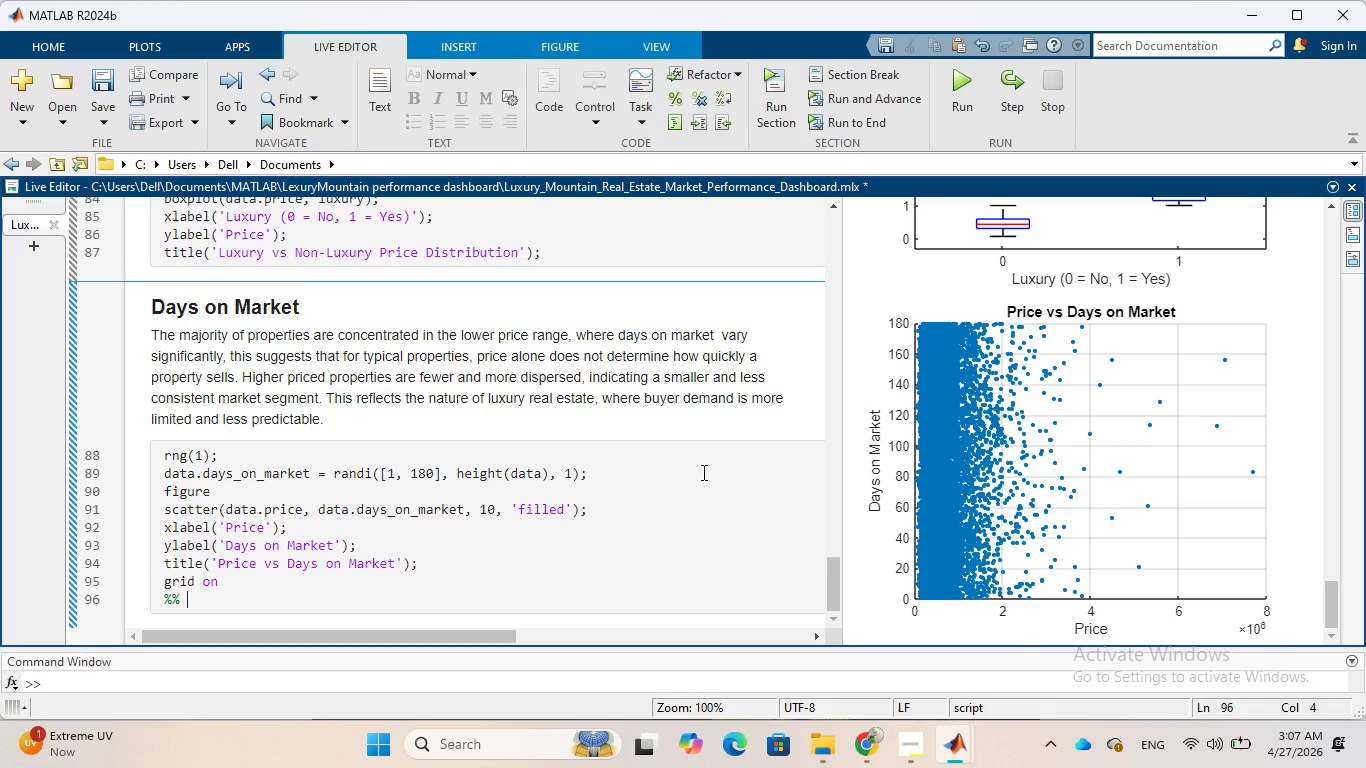 
type(Dashboard)
 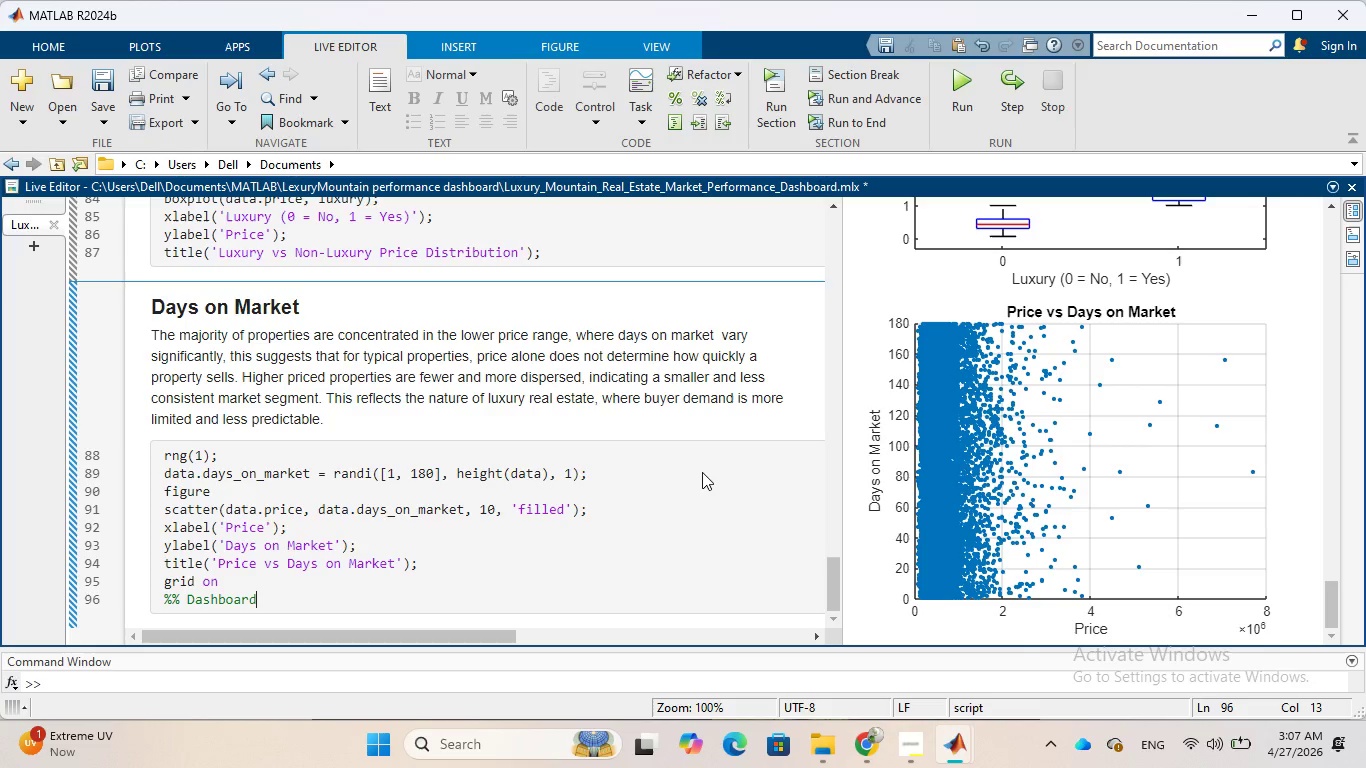 
wait(6.73)
 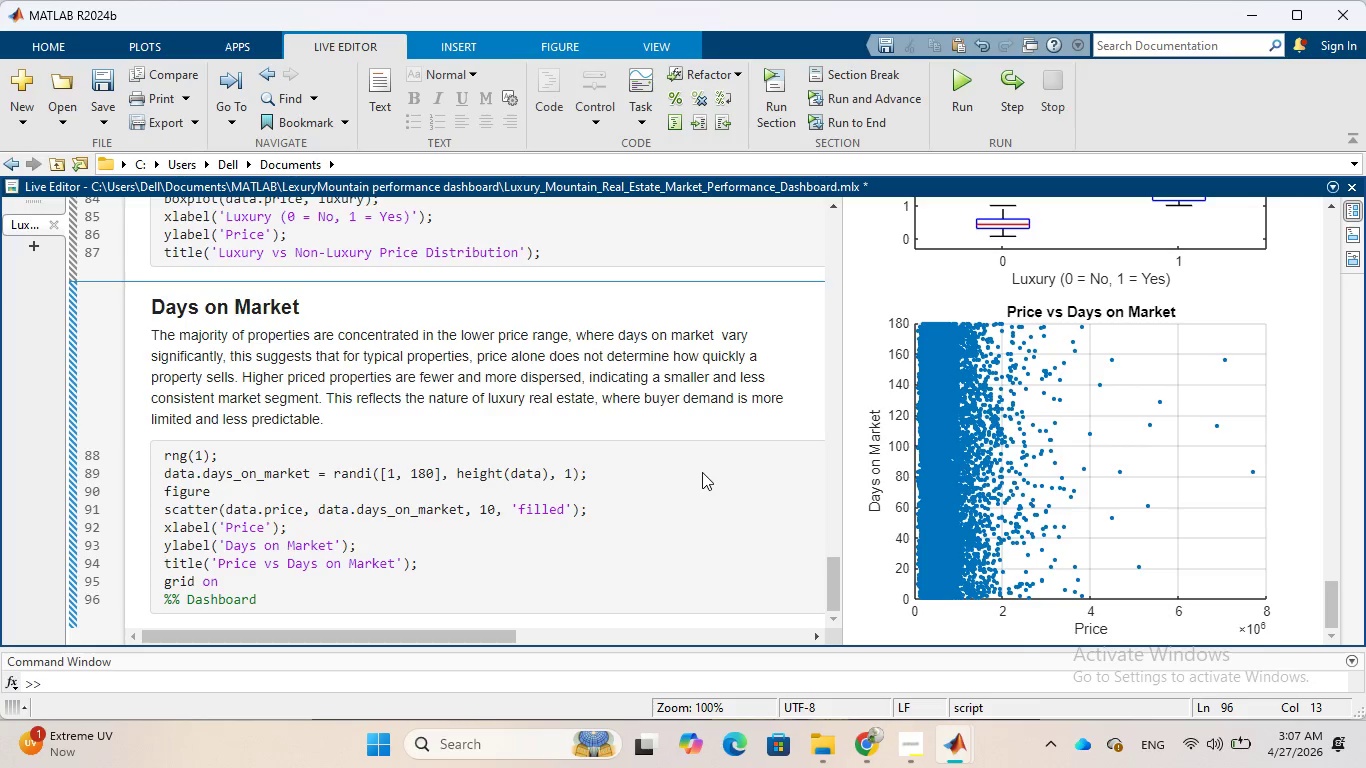 
type( Controls)
 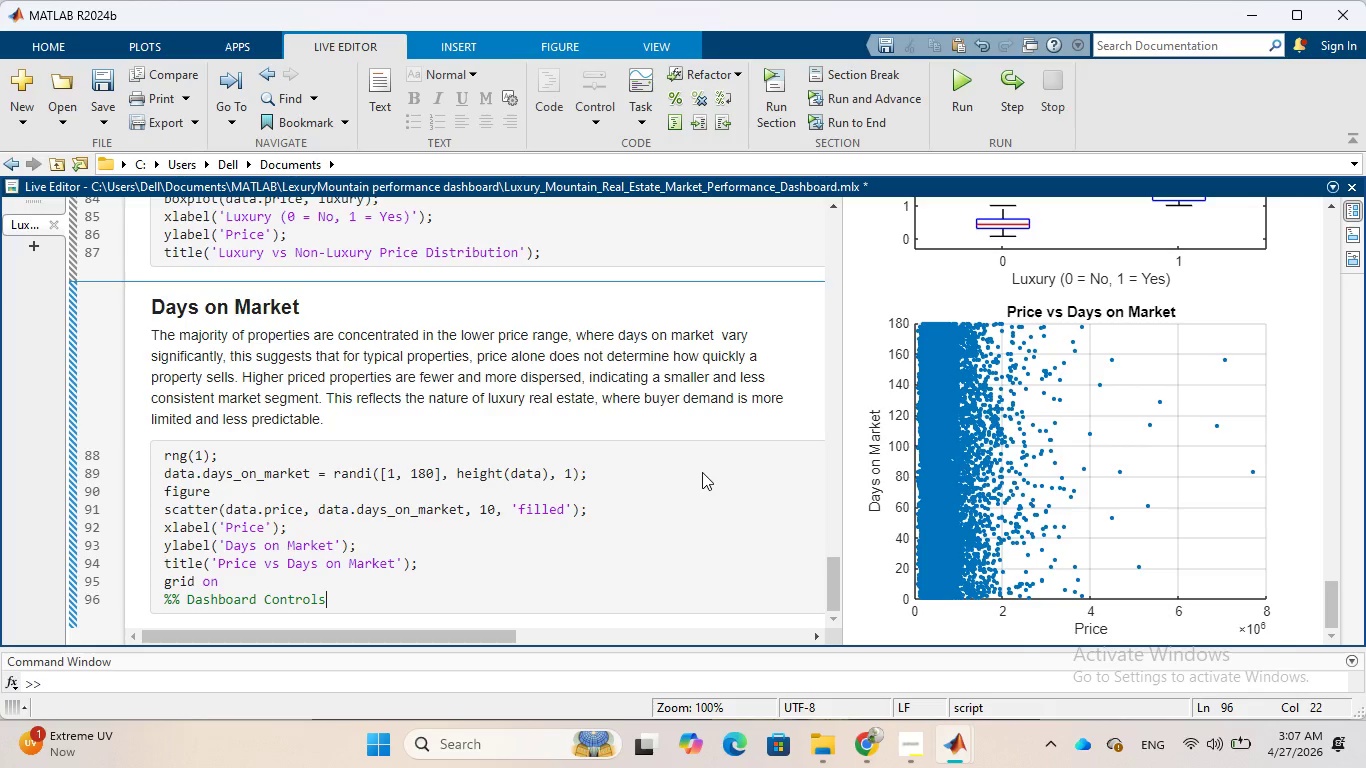 
key(Enter)
 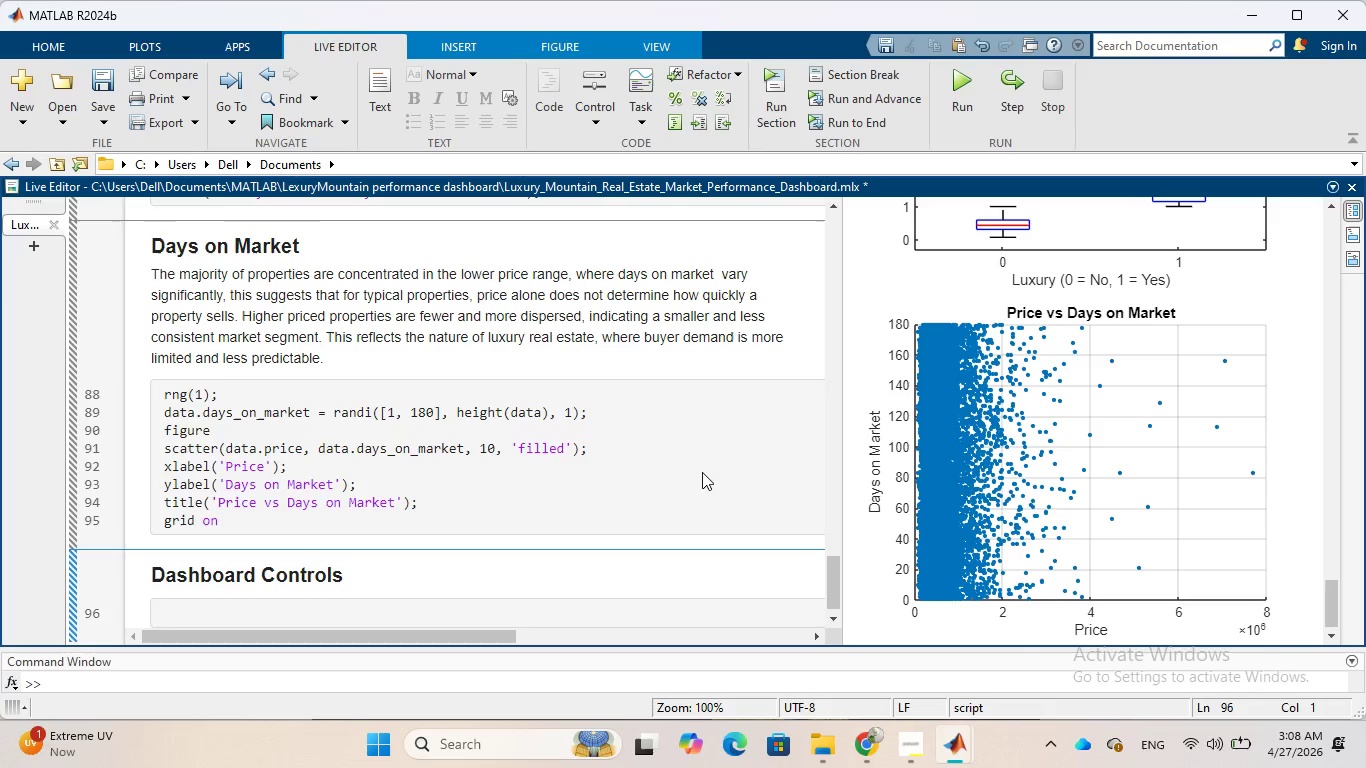 
wait(27.95)
 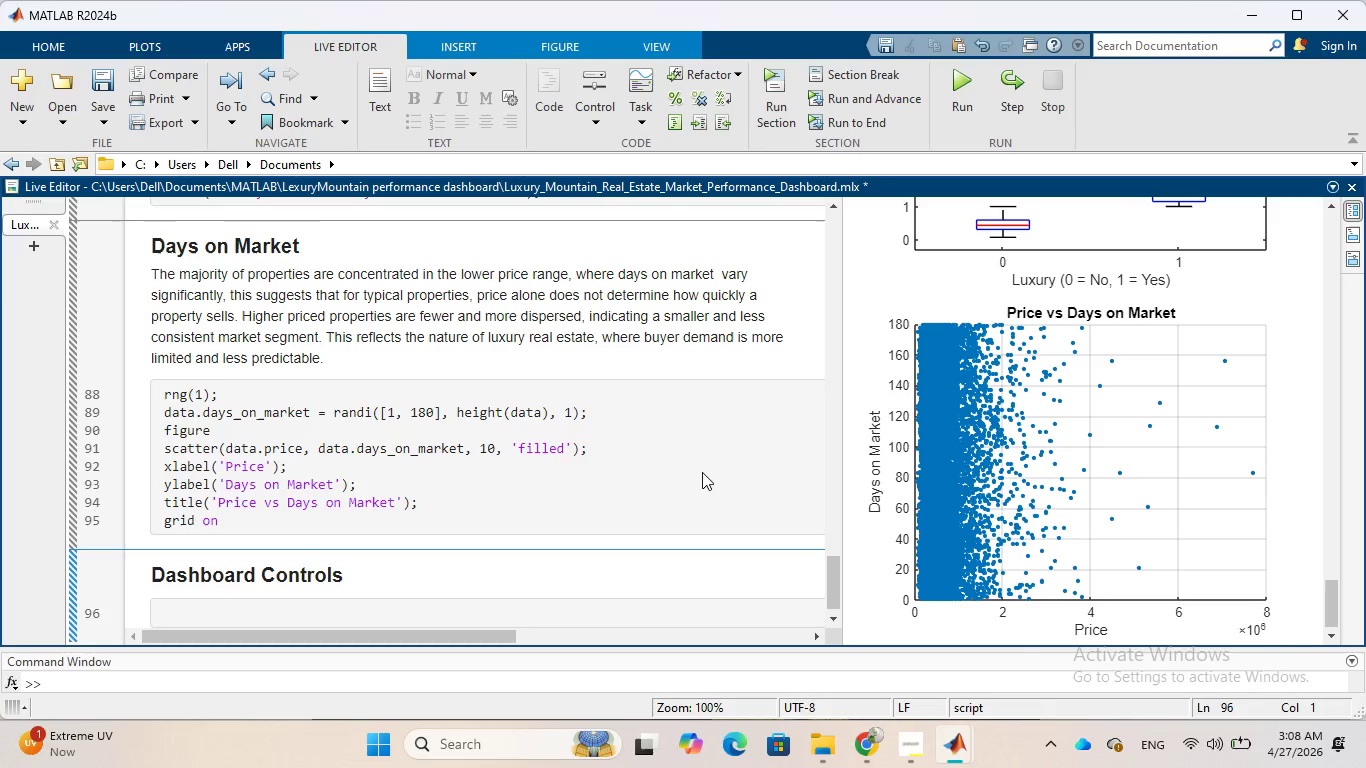 
scroll: coordinate [625, 357], scroll_direction: up, amount: 31.0
 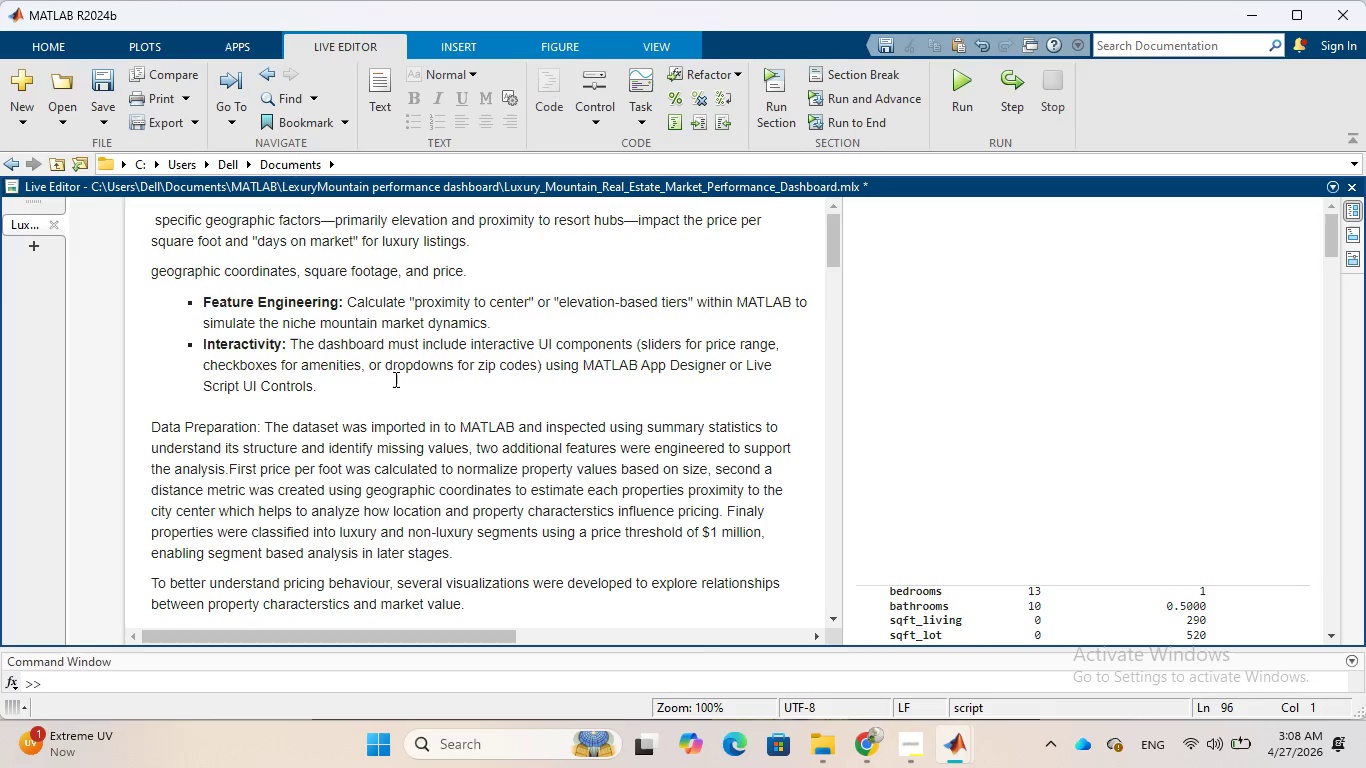 
wait(14.72)
 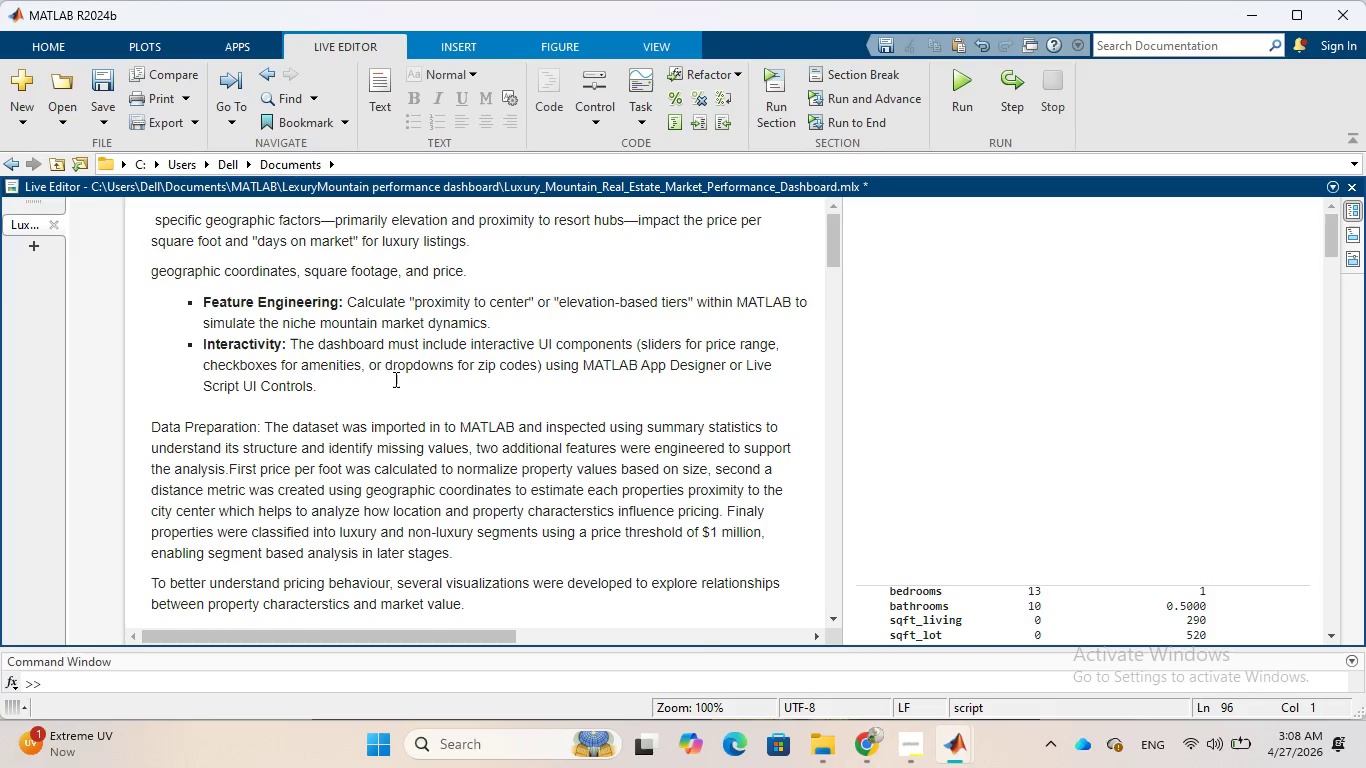 
scroll: coordinate [535, 381], scroll_direction: up, amount: 1.0
 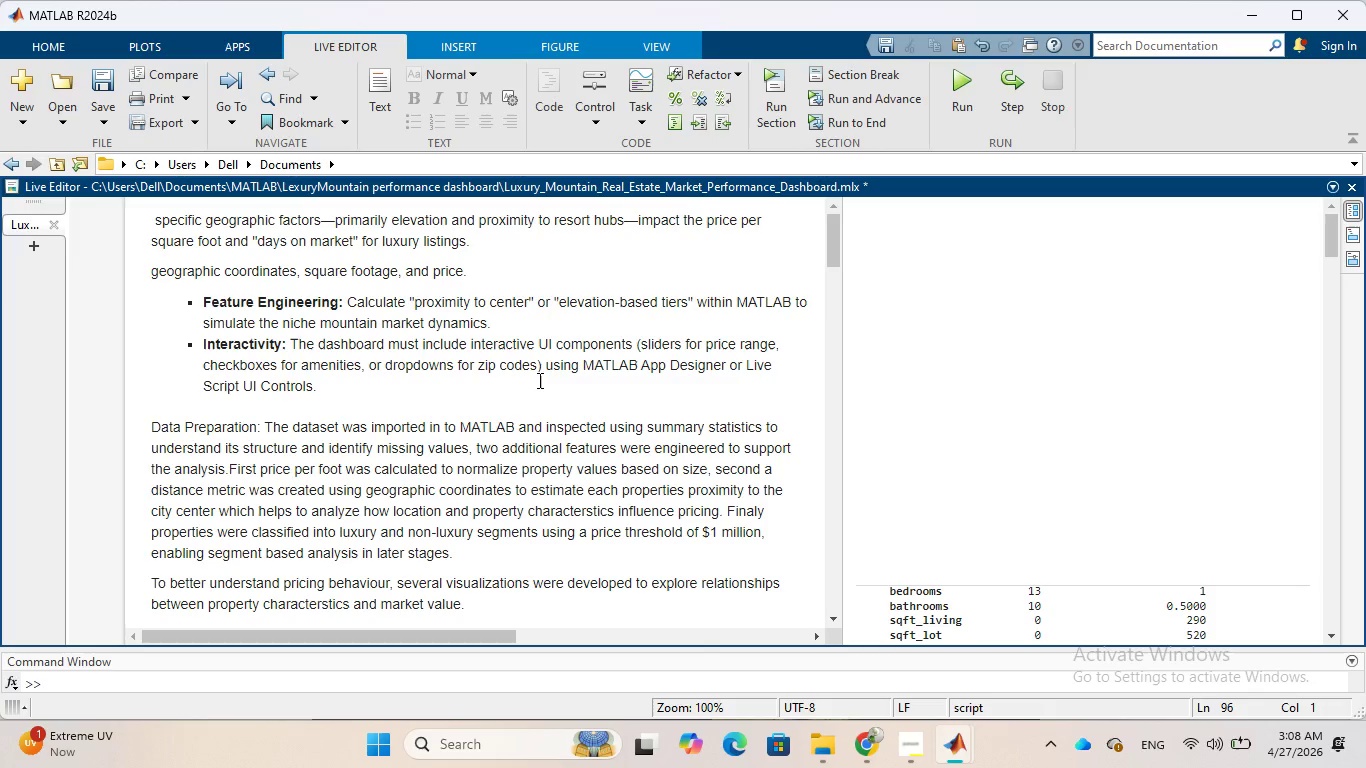 
wait(12.5)
 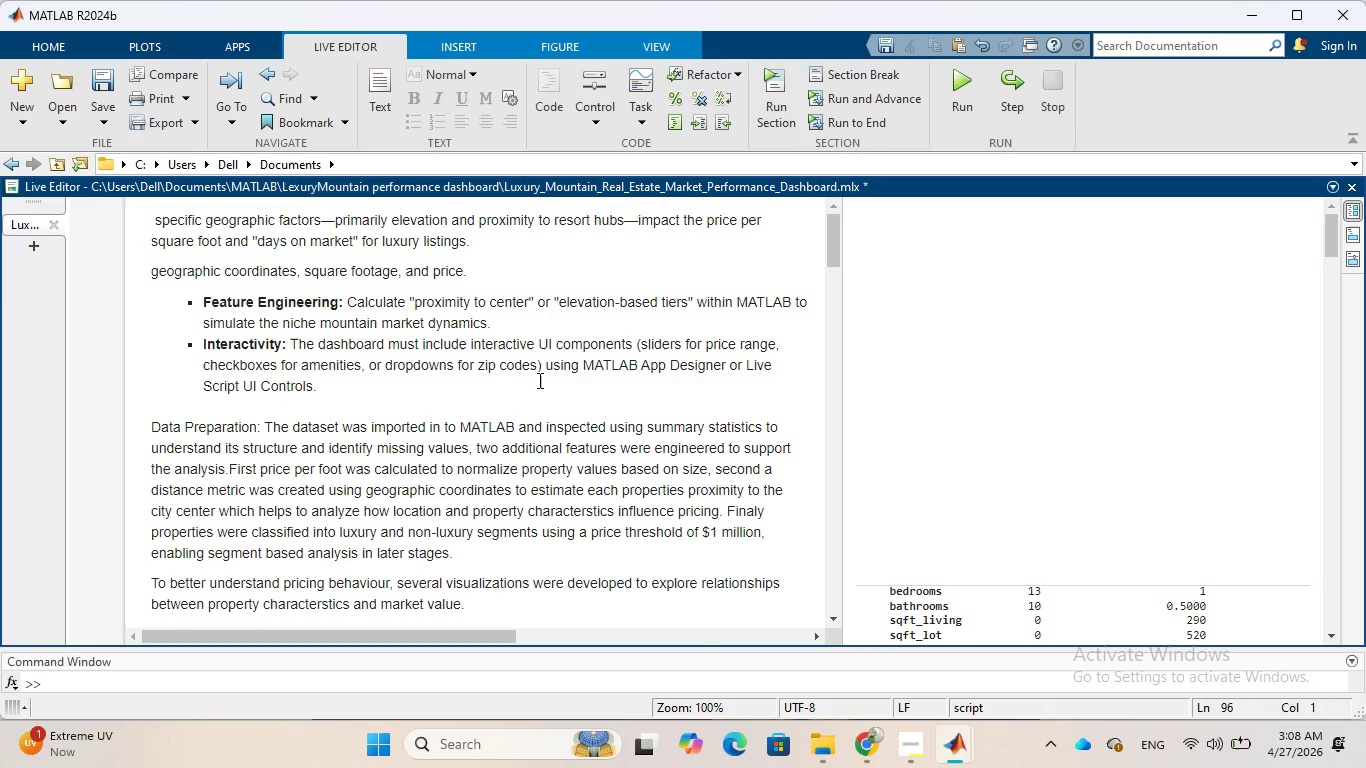 
scroll: coordinate [538, 381], scroll_direction: up, amount: 3.0
 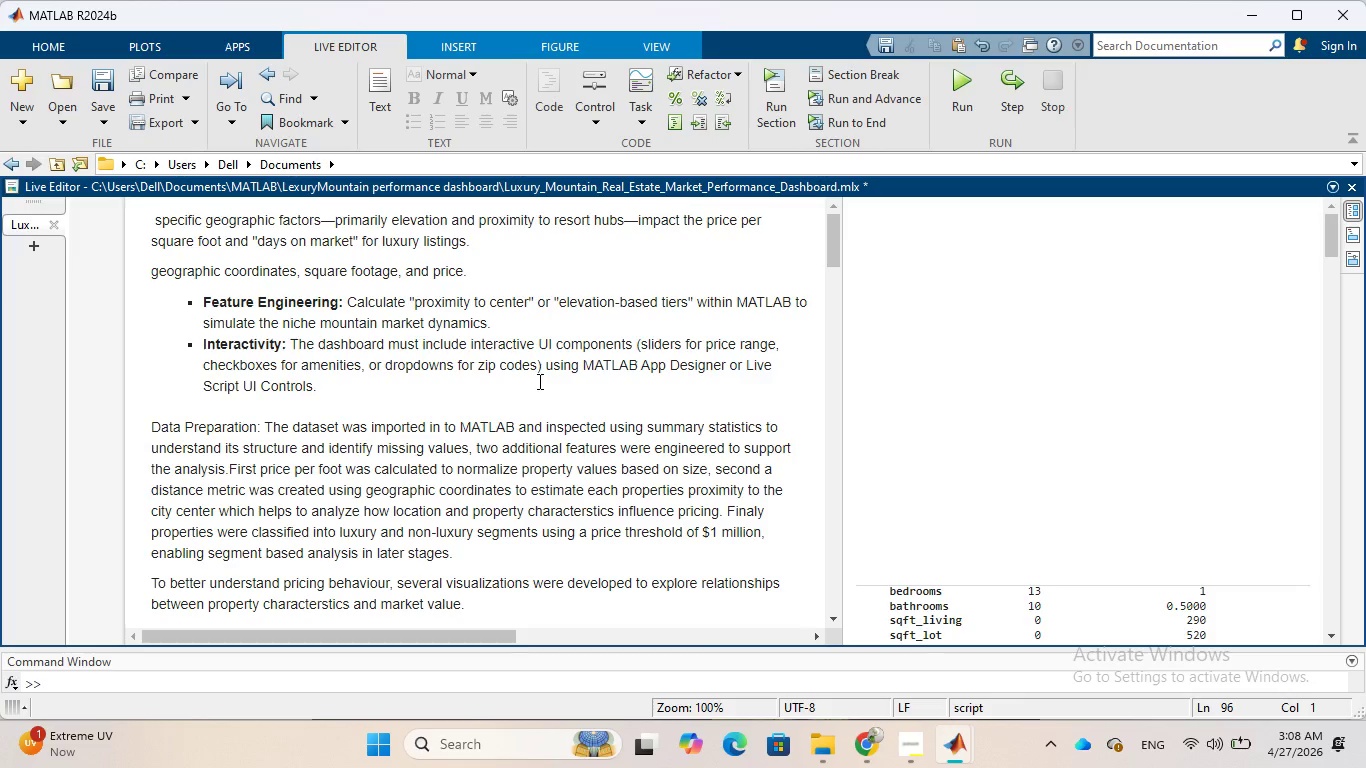 
scroll: coordinate [538, 381], scroll_direction: down, amount: 3.0
 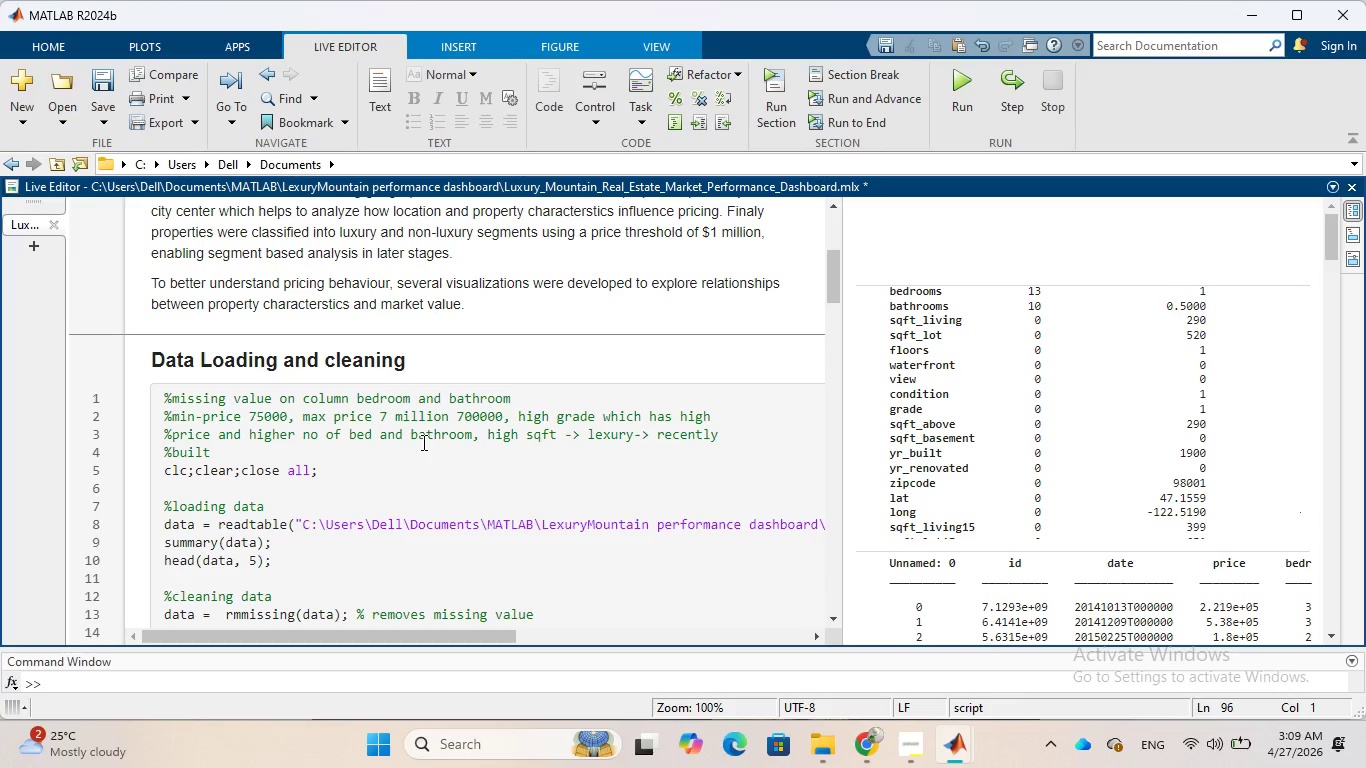 
wait(42.95)
 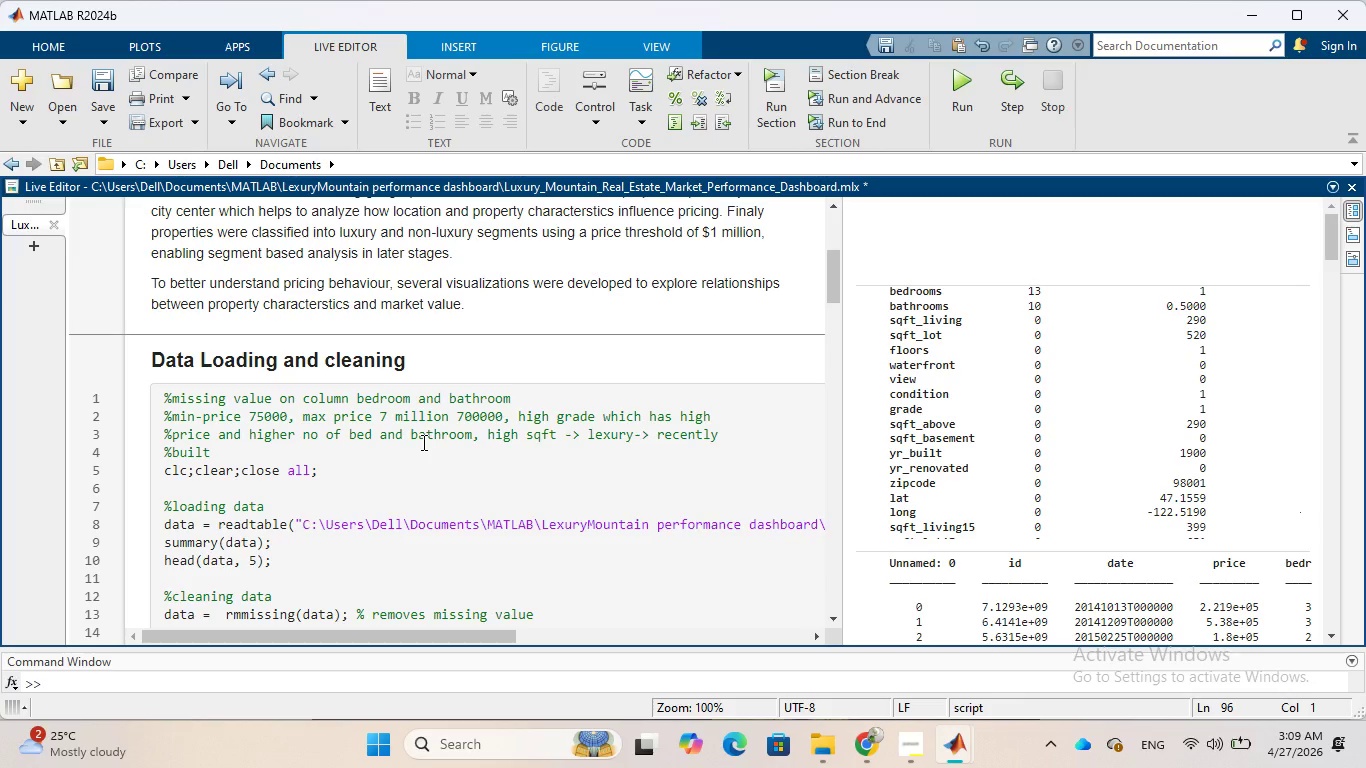 
scroll: coordinate [1129, 525], scroll_direction: down, amount: 4.0
 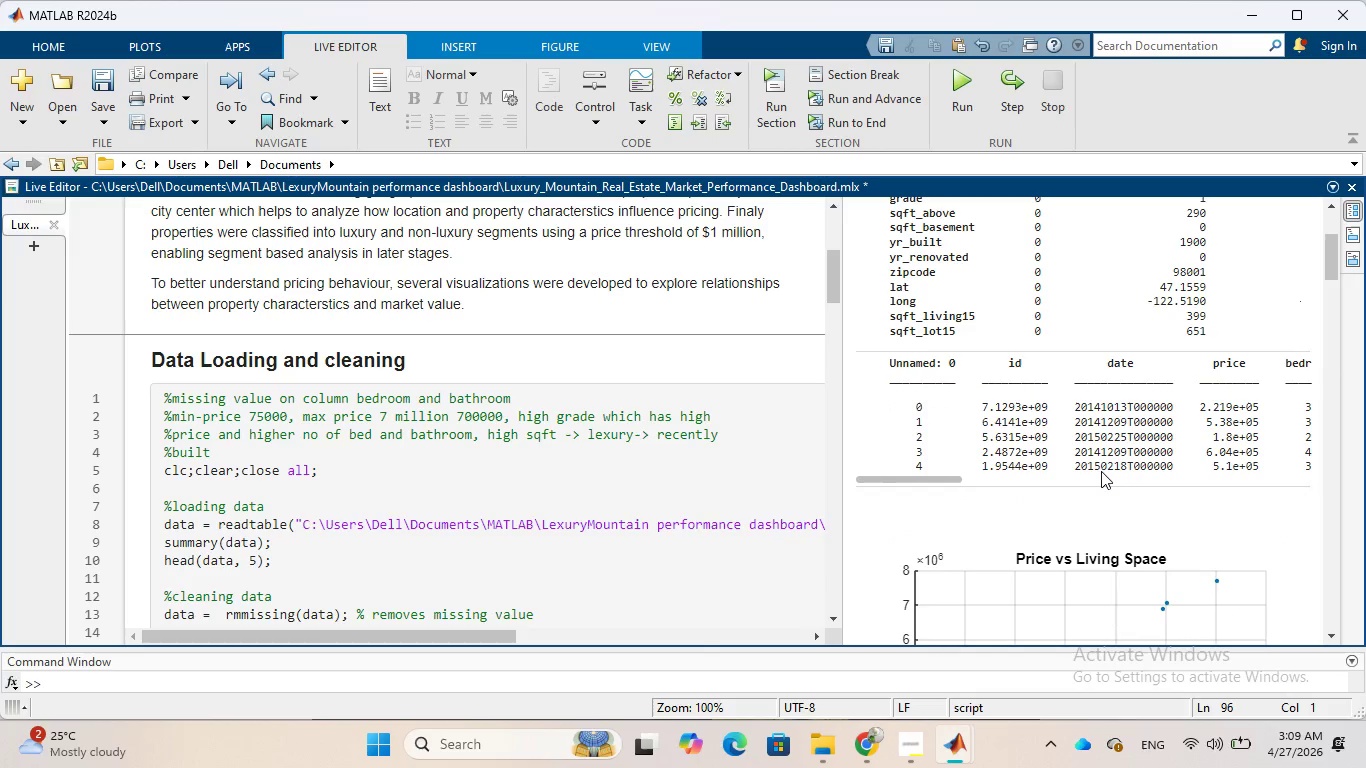 
scroll: coordinate [1102, 457], scroll_direction: up, amount: 4.0
 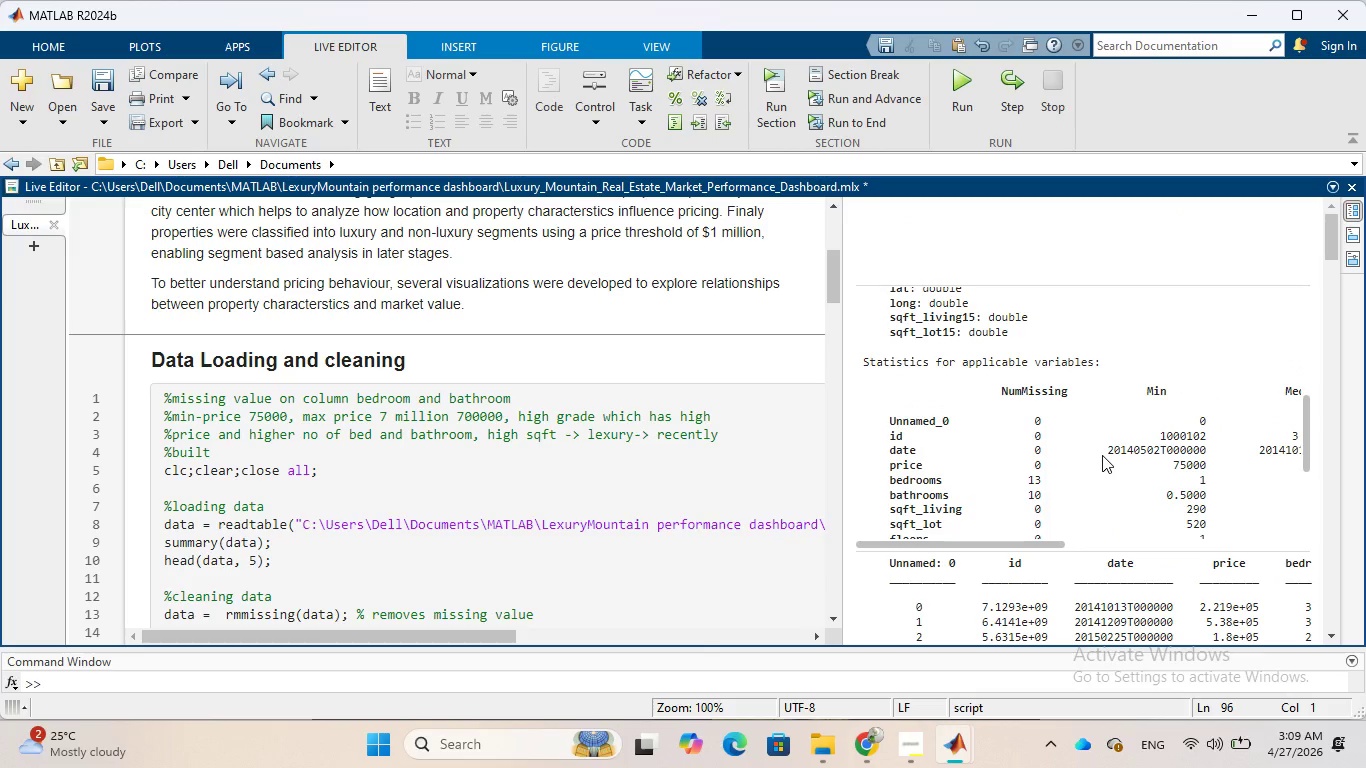 
scroll: coordinate [1102, 455], scroll_direction: down, amount: 1.0
 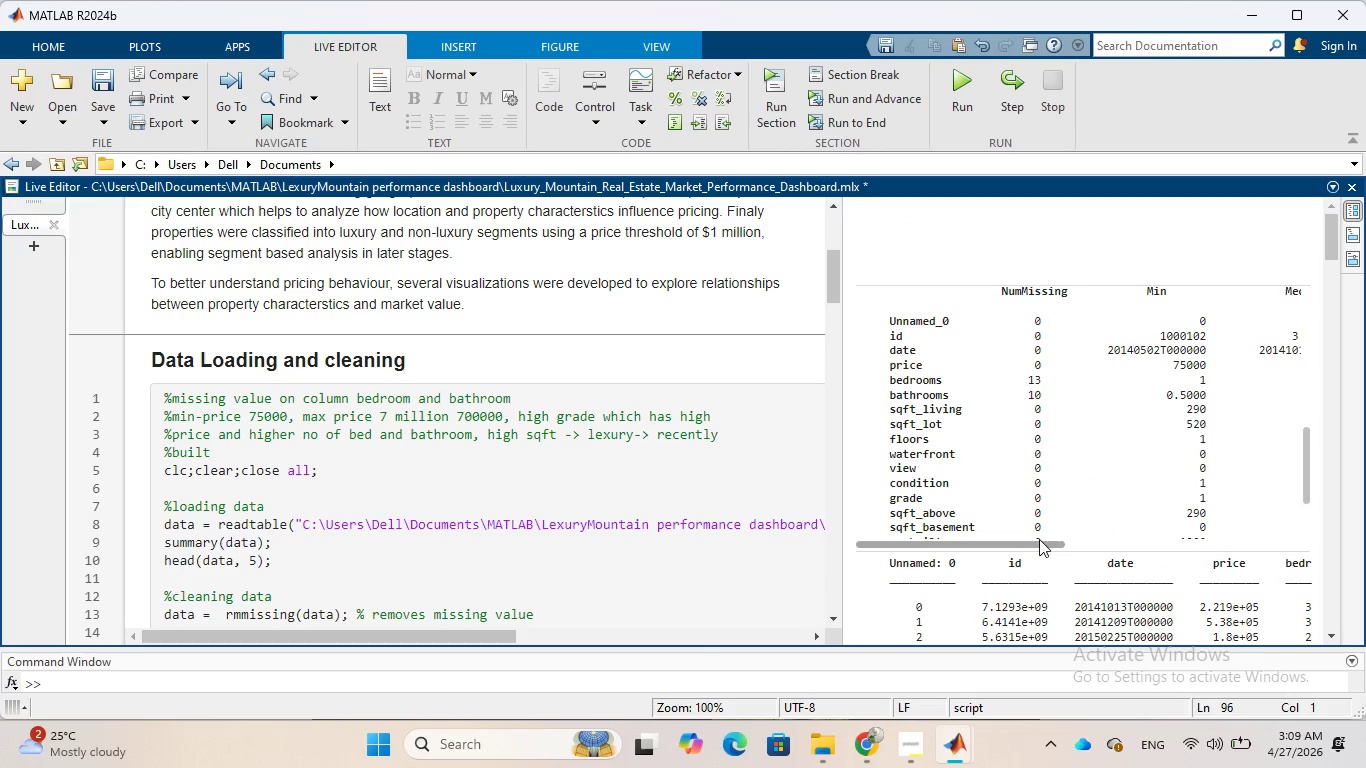 
left_click_drag(start_coordinate=[1038, 542], to_coordinate=[1146, 551])
 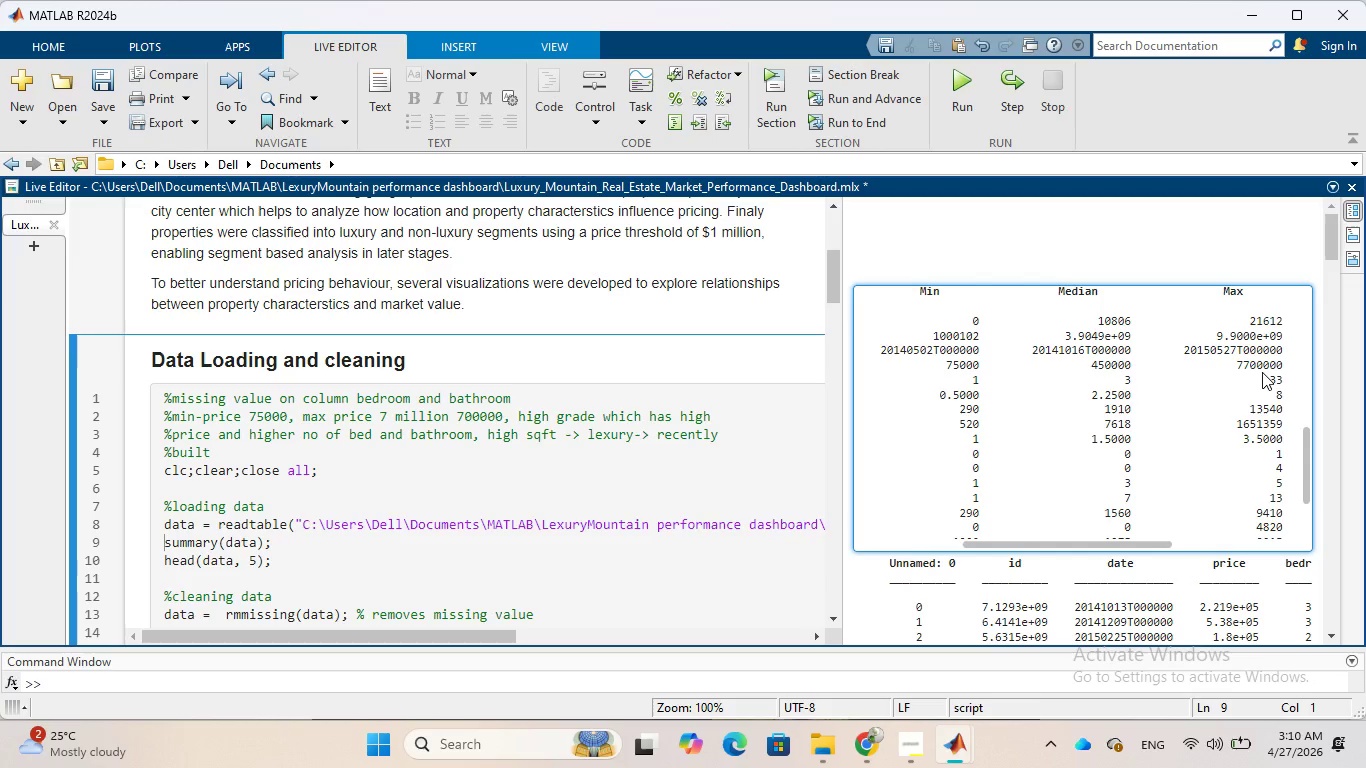 
wait(72.77)
 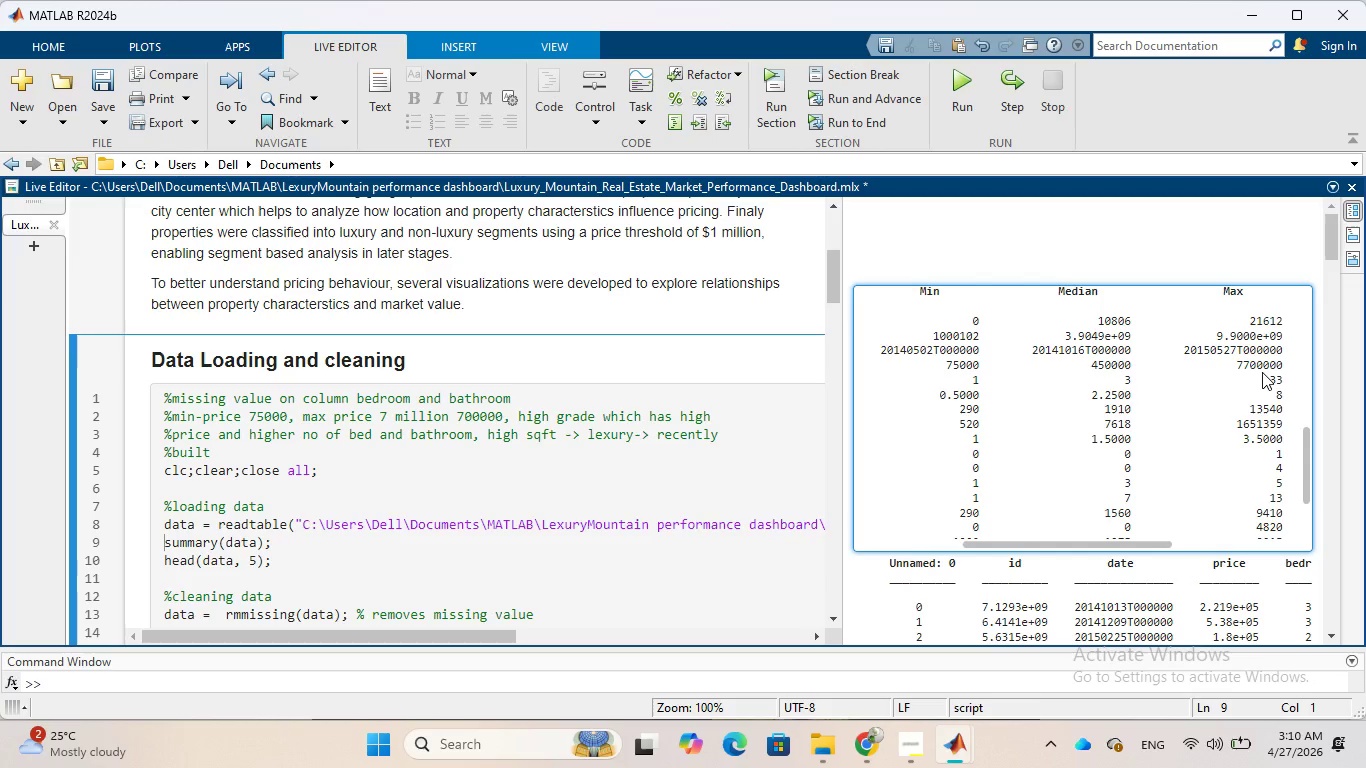 
scroll: coordinate [690, 501], scroll_direction: down, amount: 24.0
 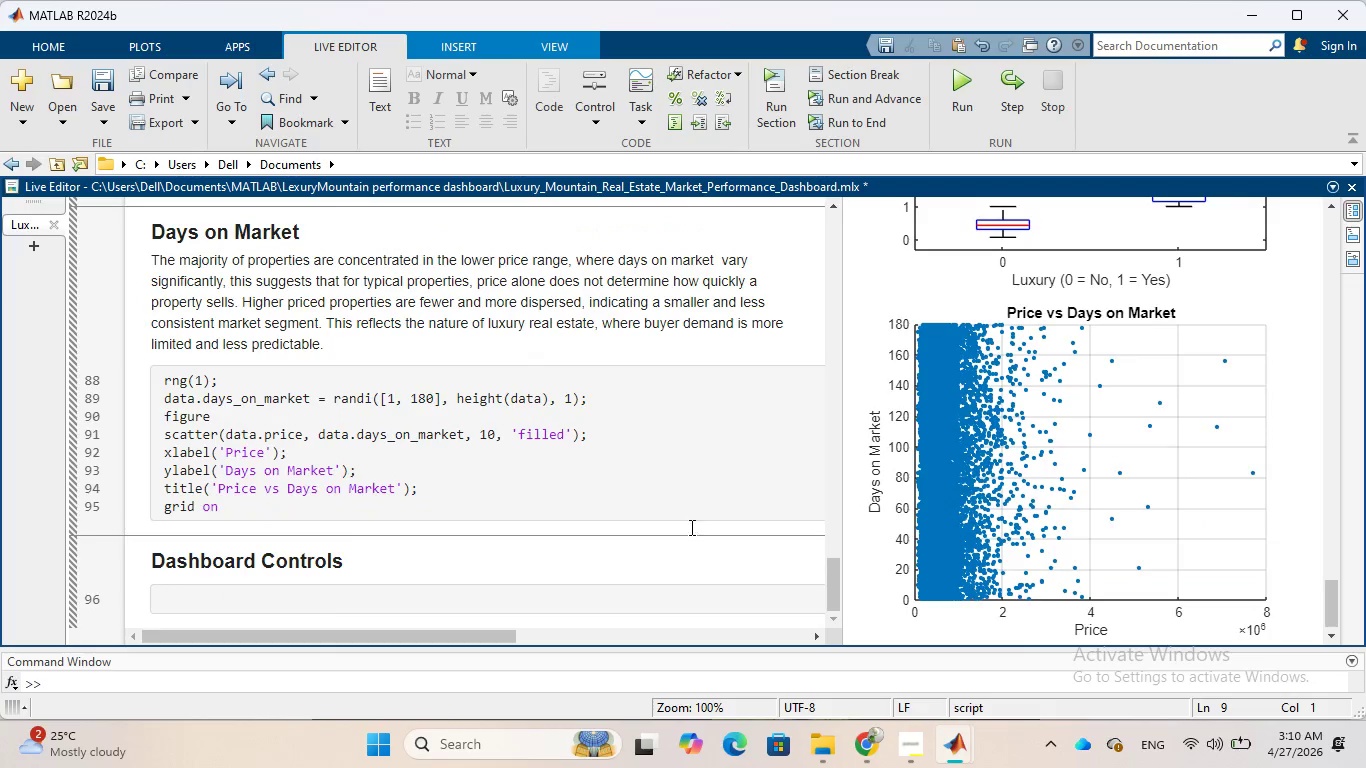 
left_click([667, 598])
 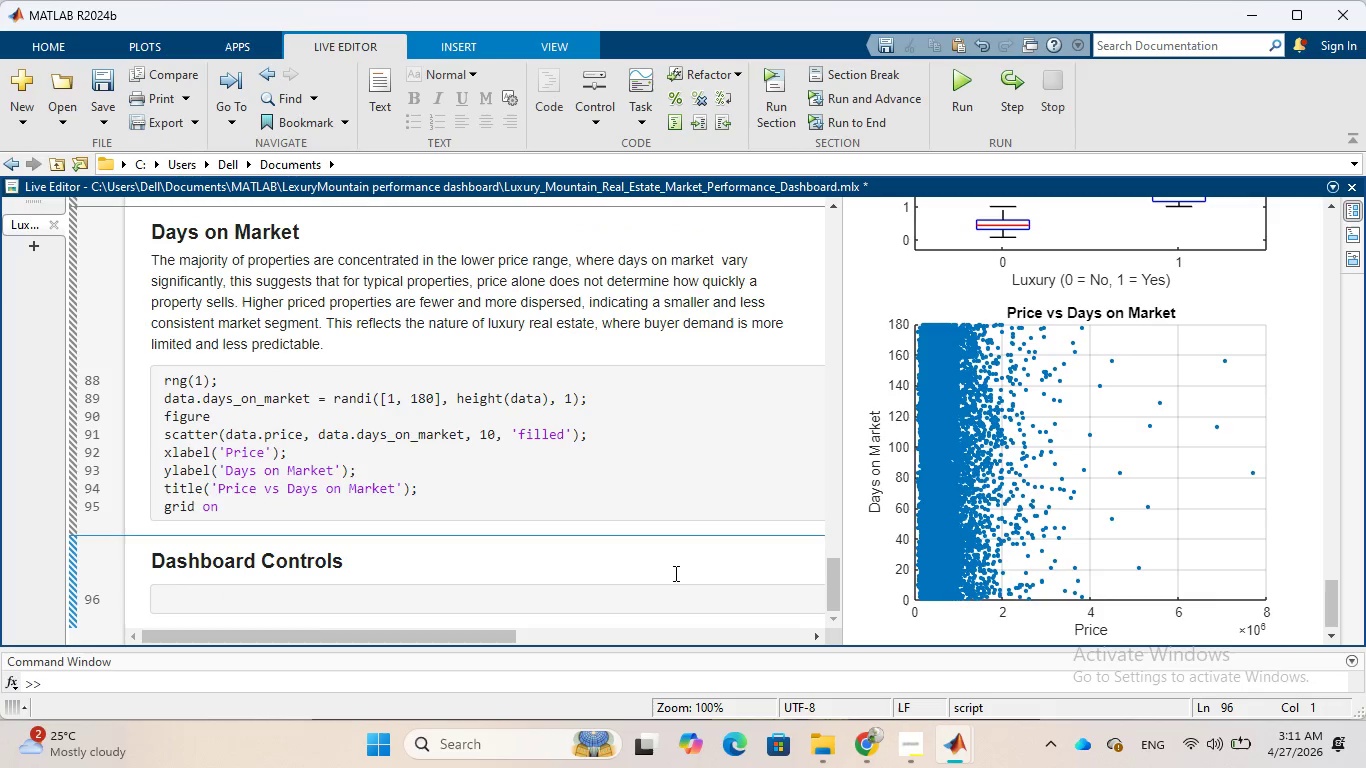 
type(min)
 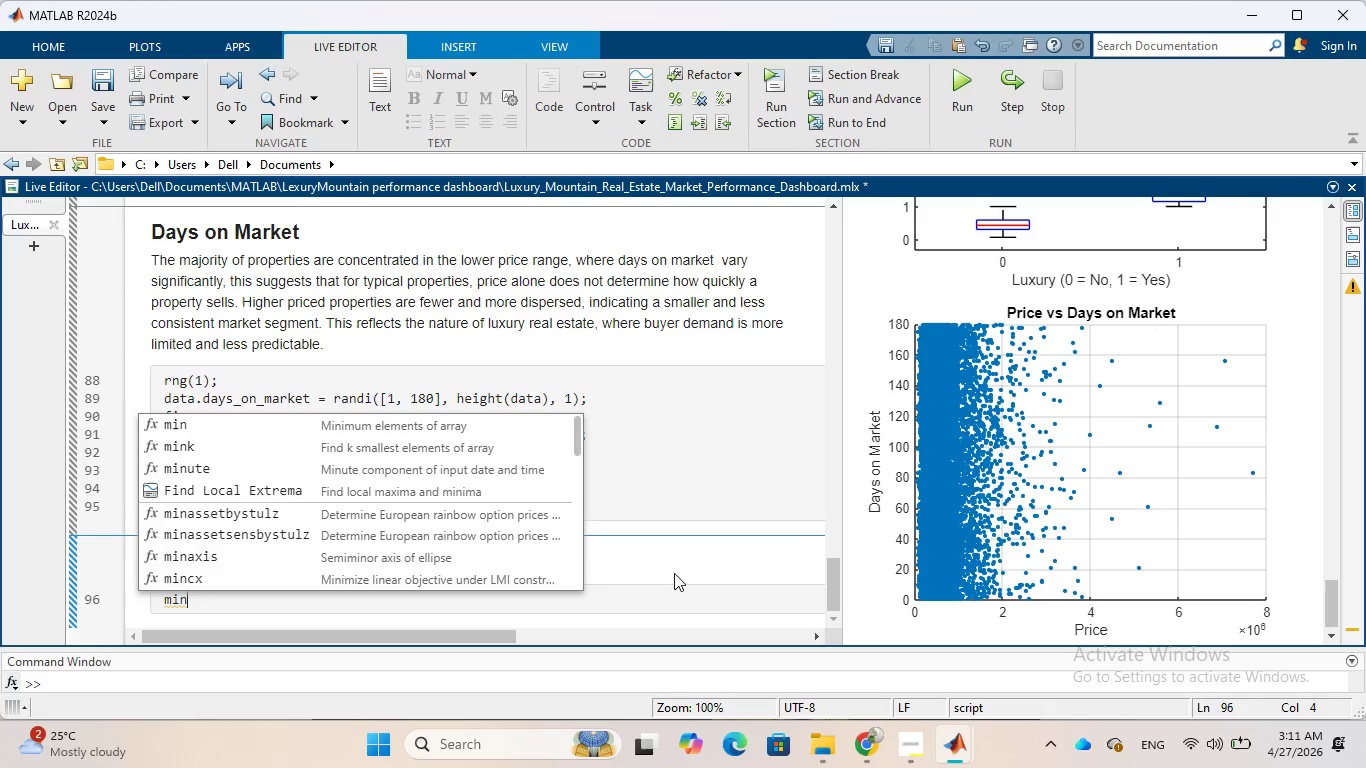 
wait(5.12)
 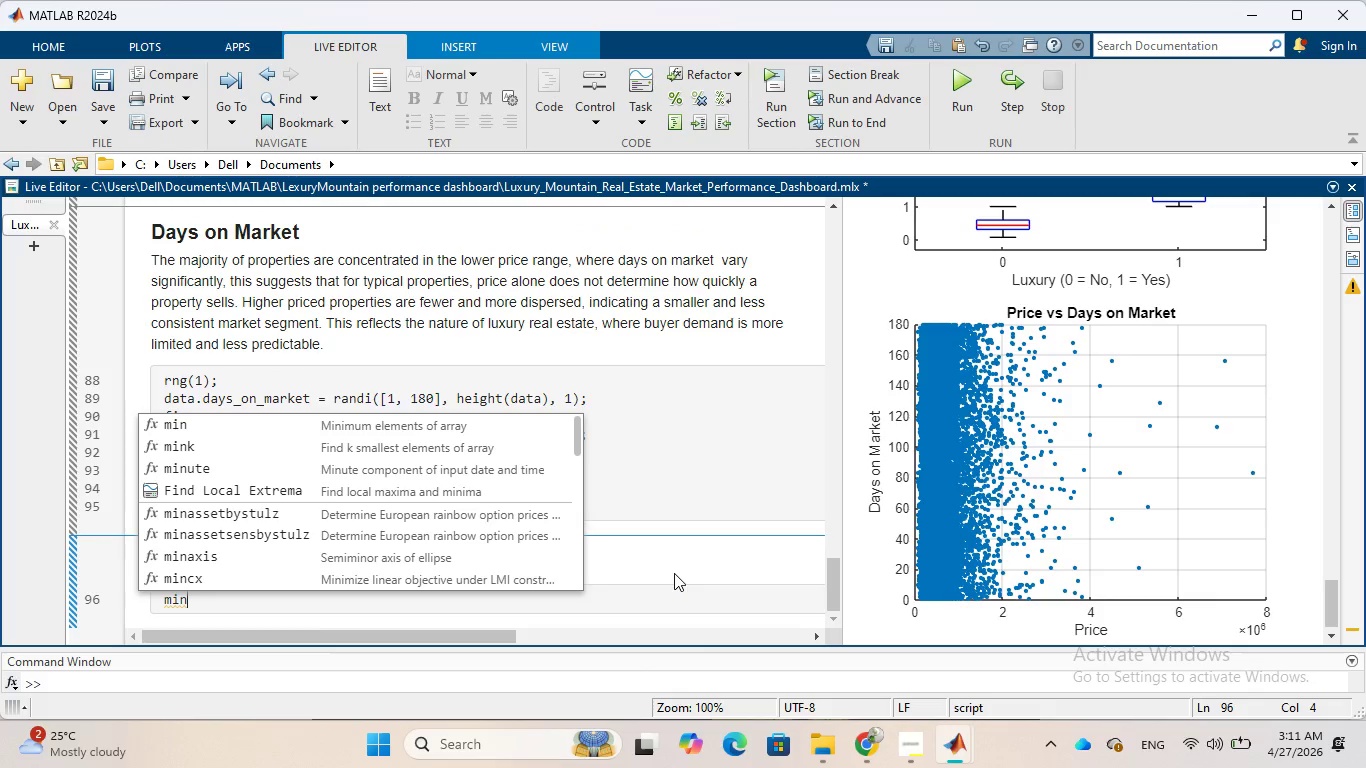 
type(_price = )
 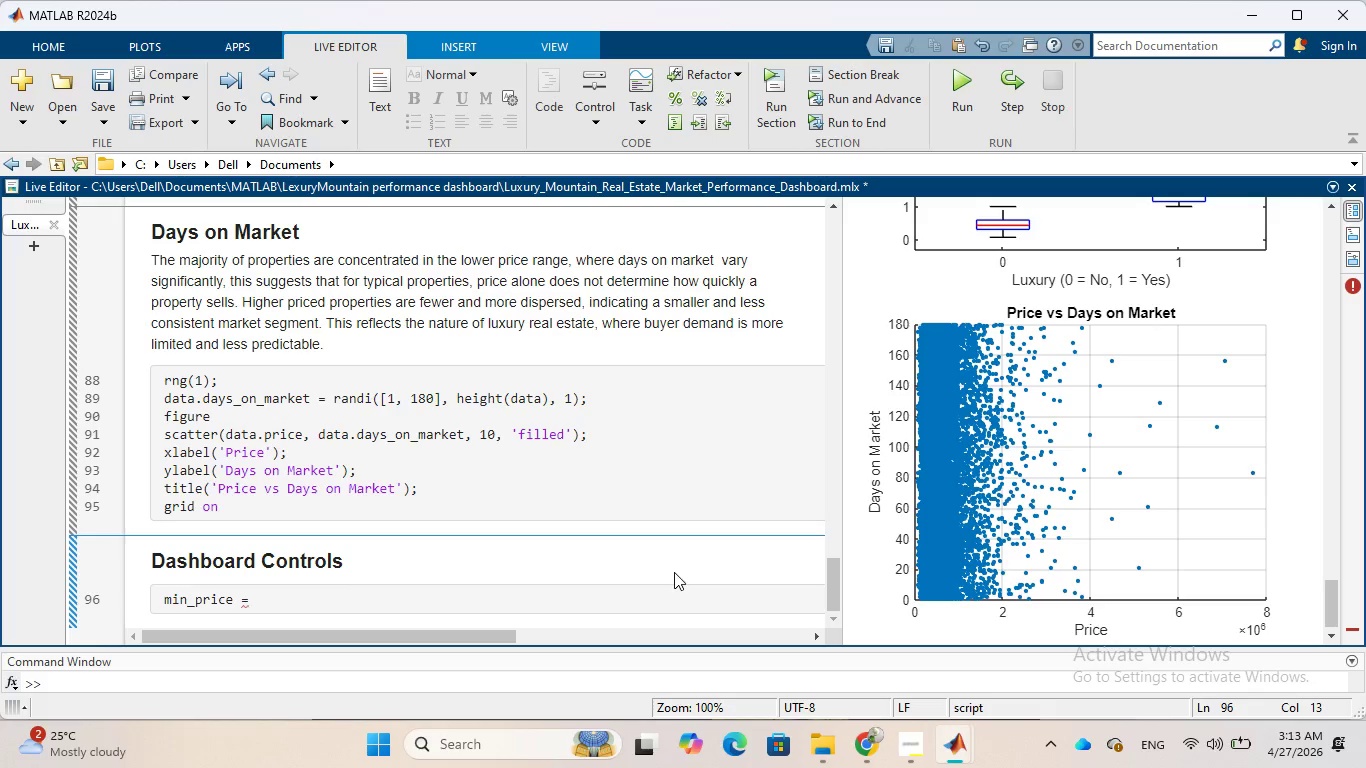 
wait(134.89)
 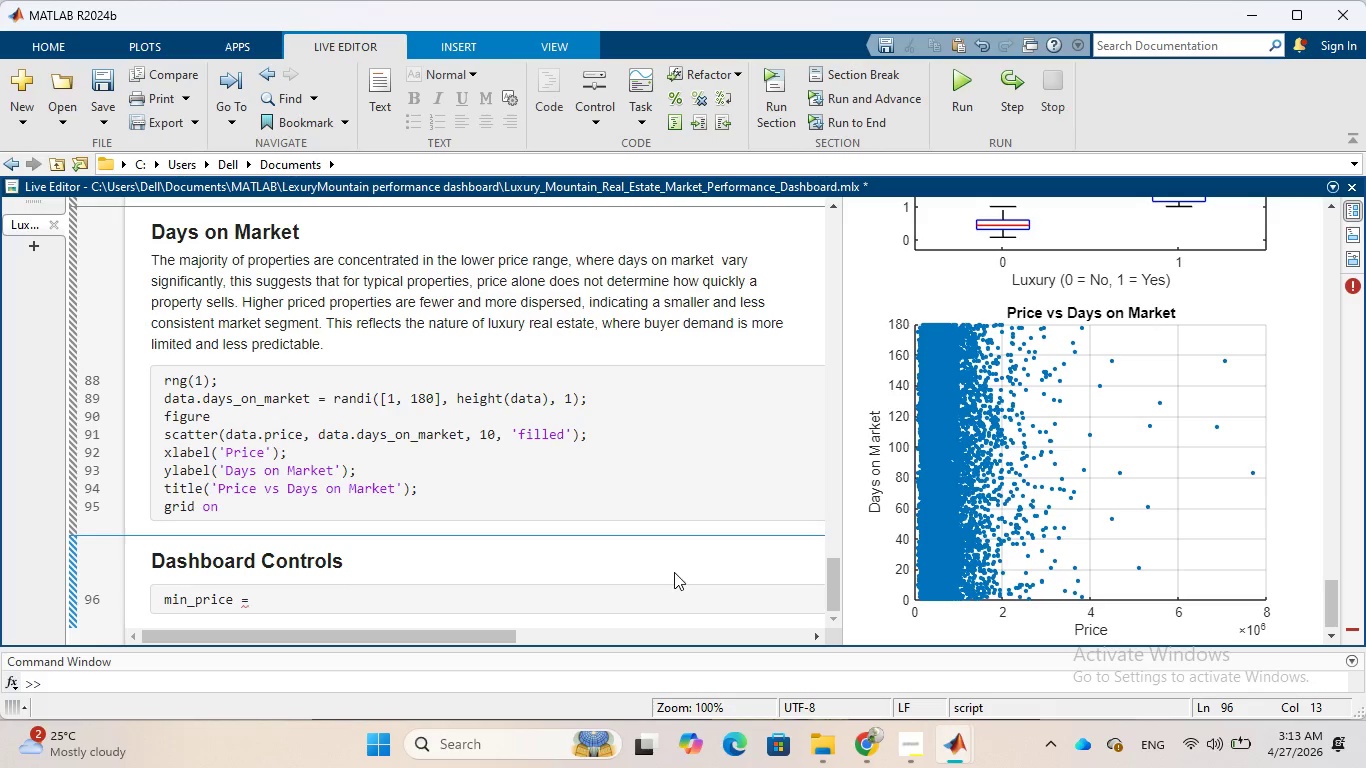 
key(M)
 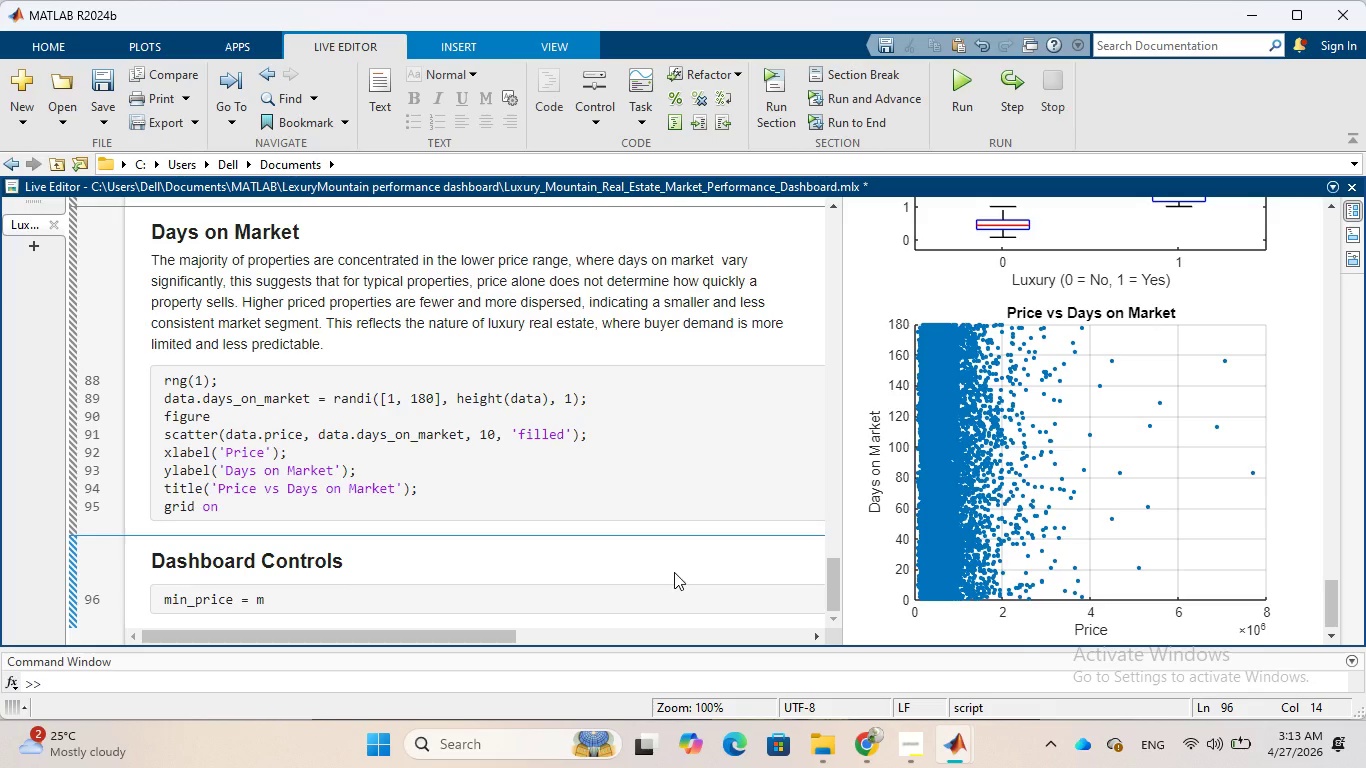 
key(Backspace)
 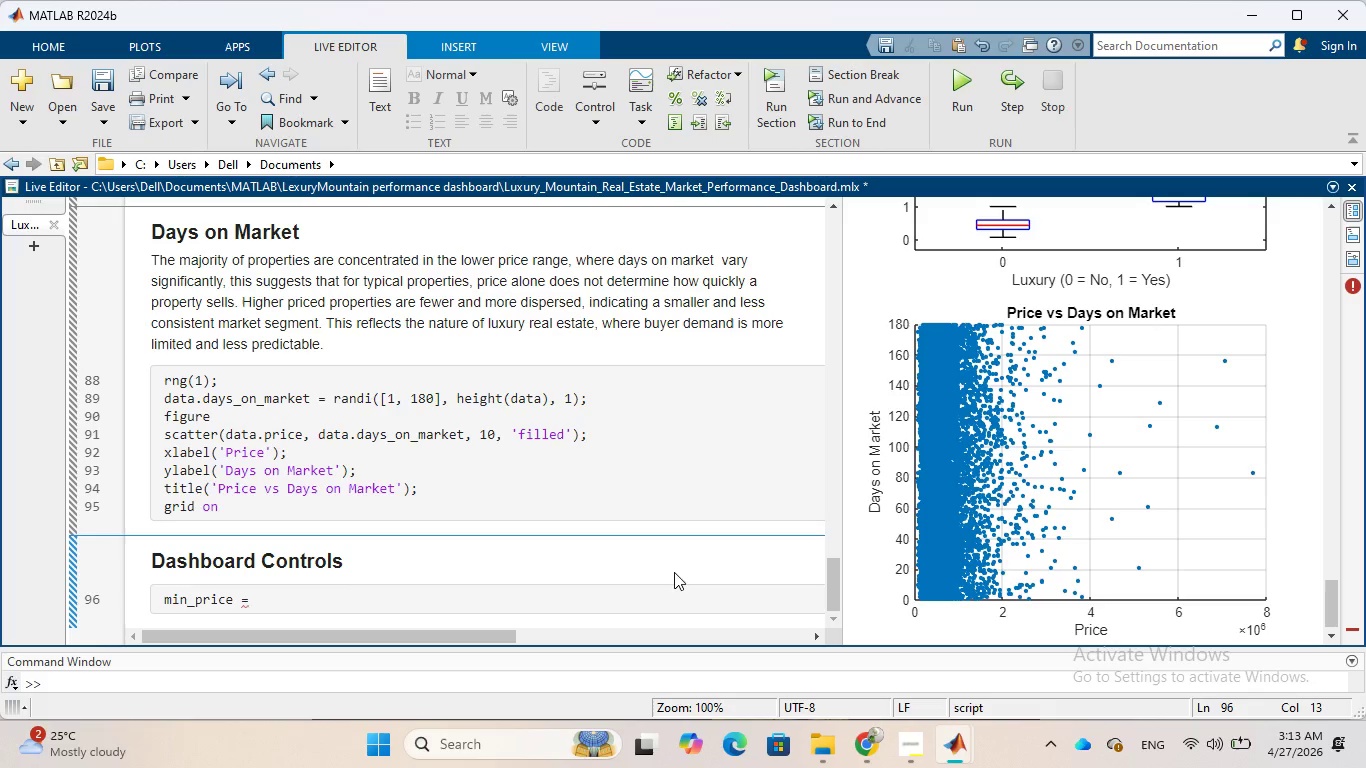 
type(300,000;)
 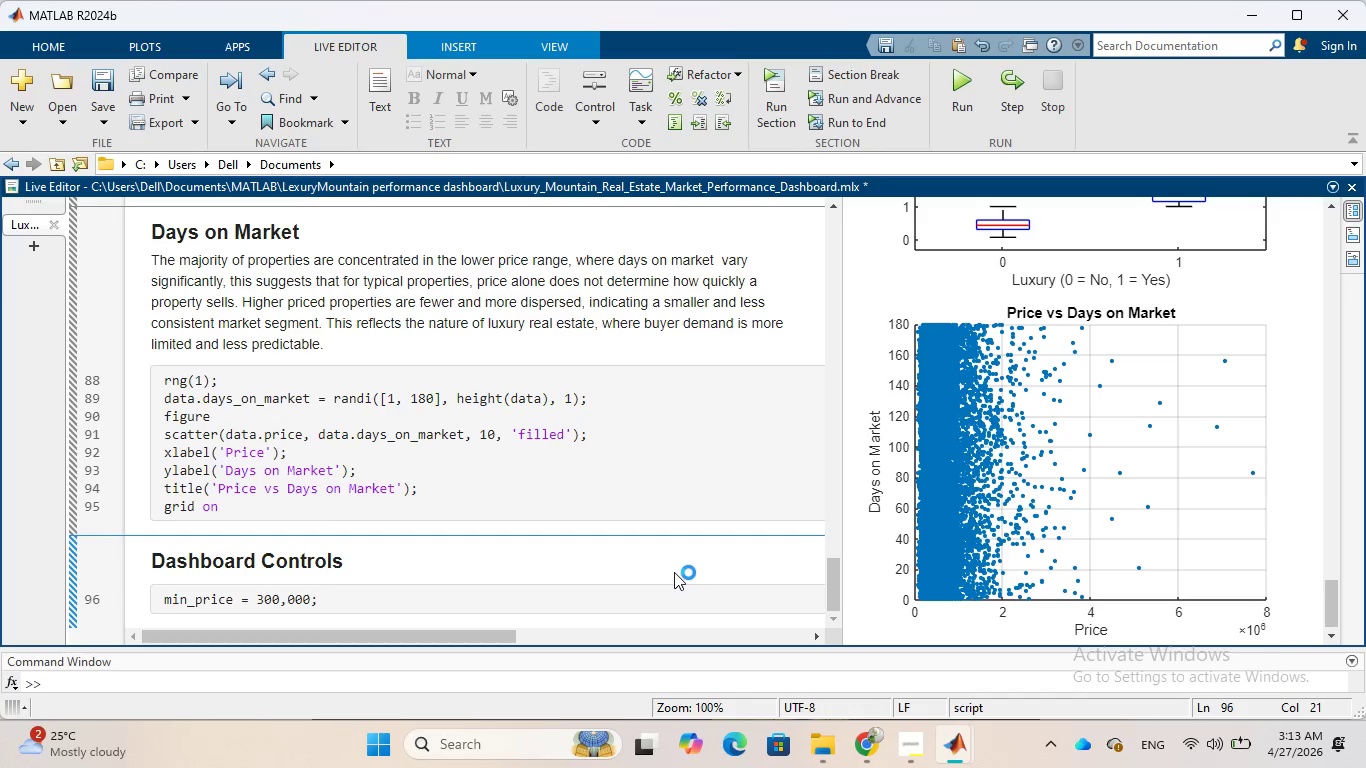 
key(Enter)
 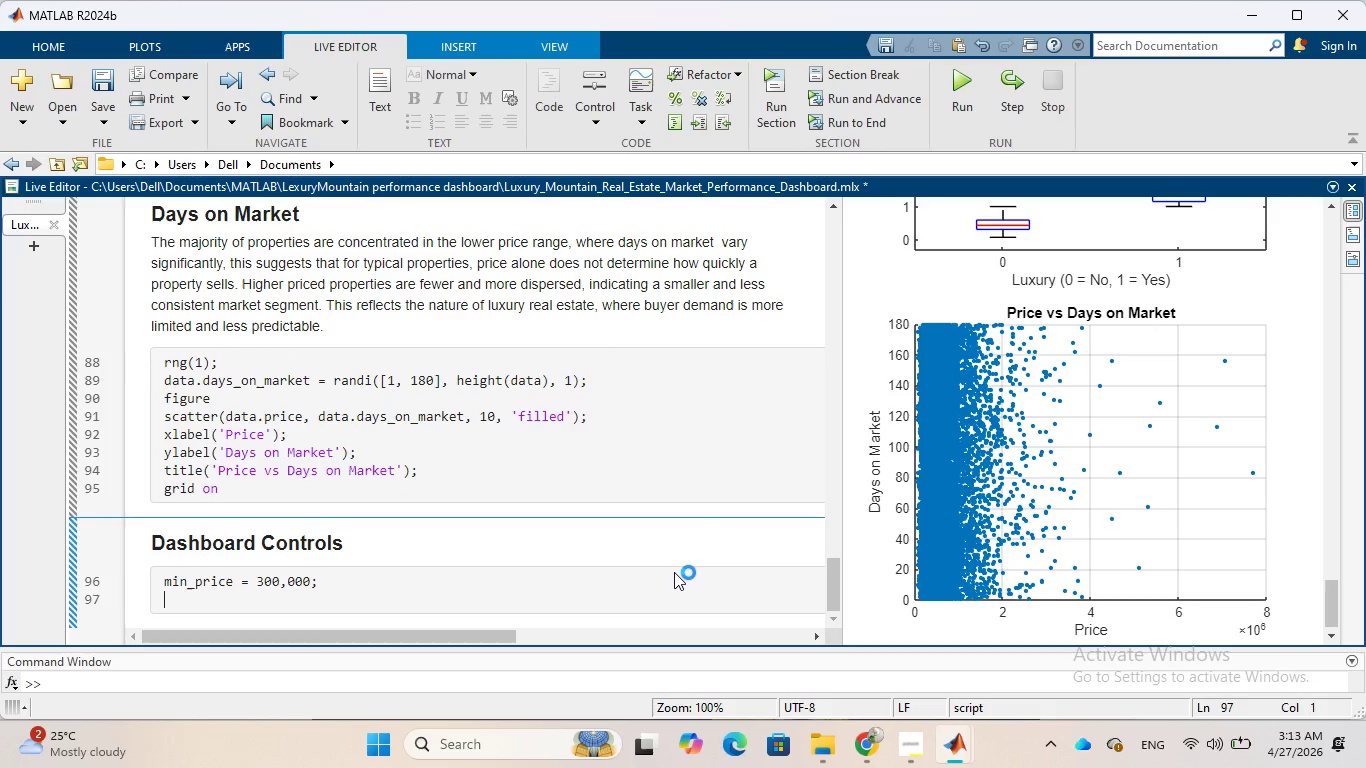 
type(max_price = 1000000;)
 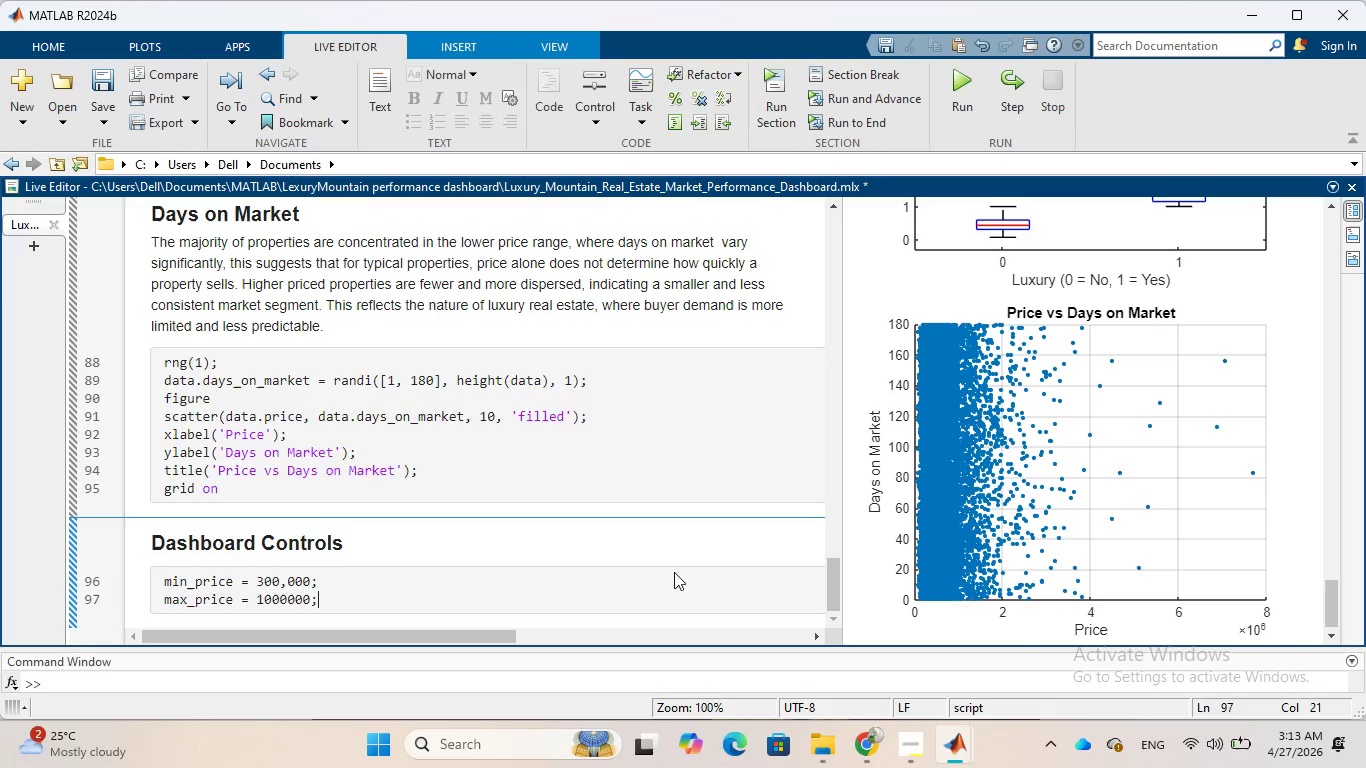 
key(Enter)
 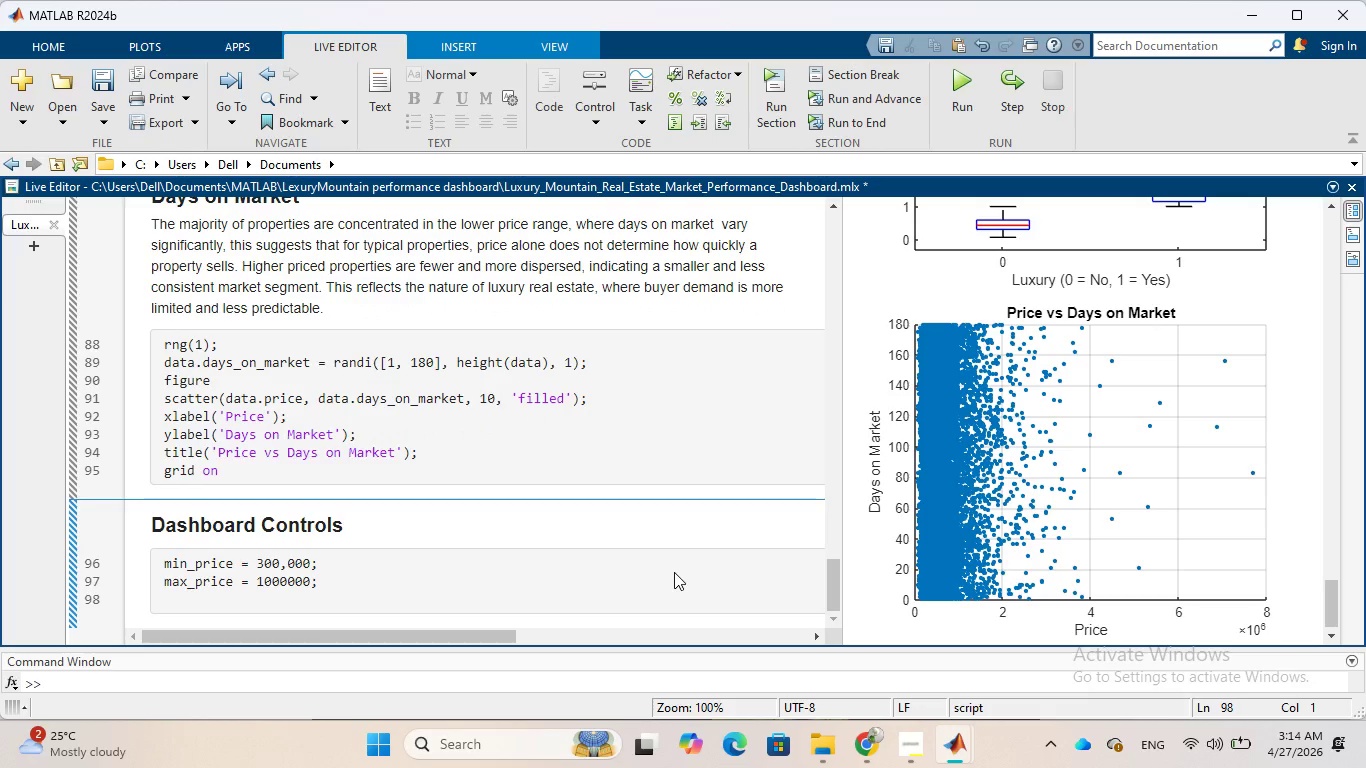 
key(Enter)
 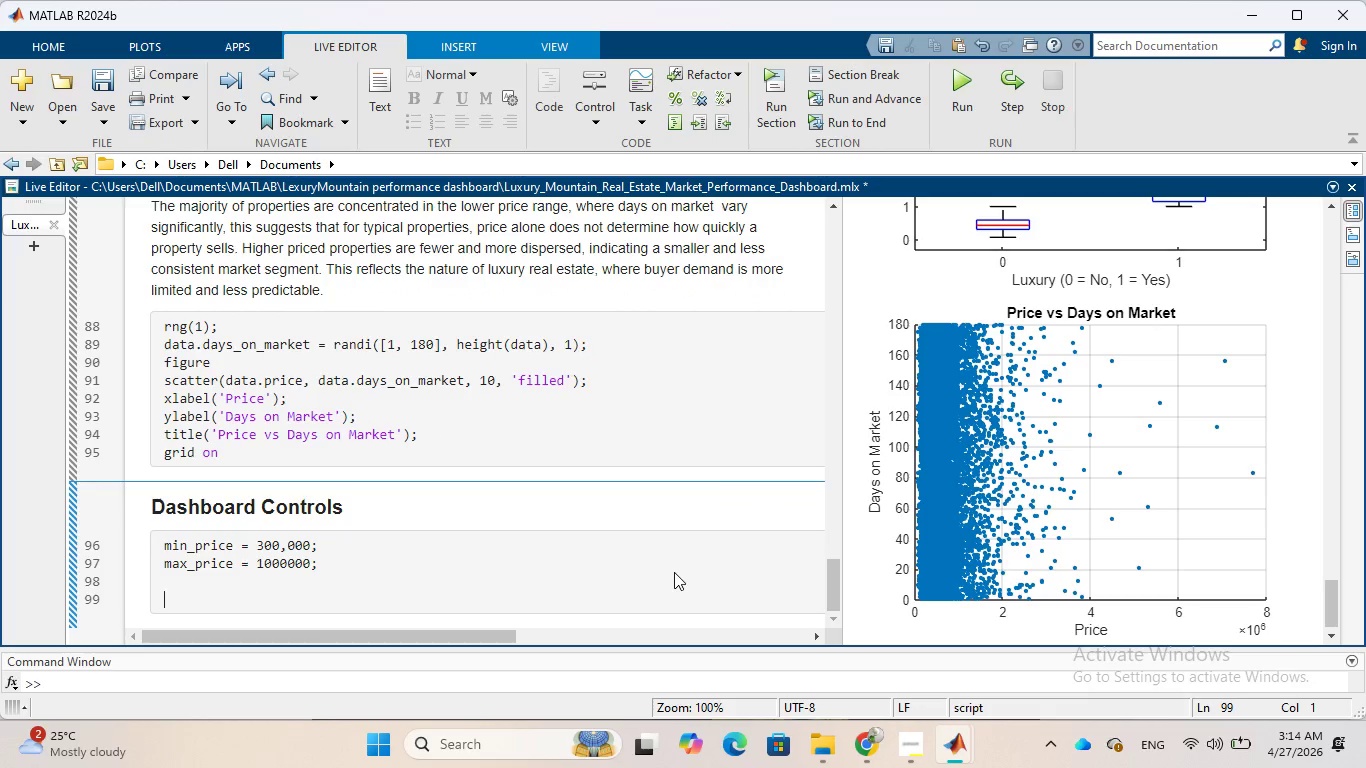 
type(%Filter data)
 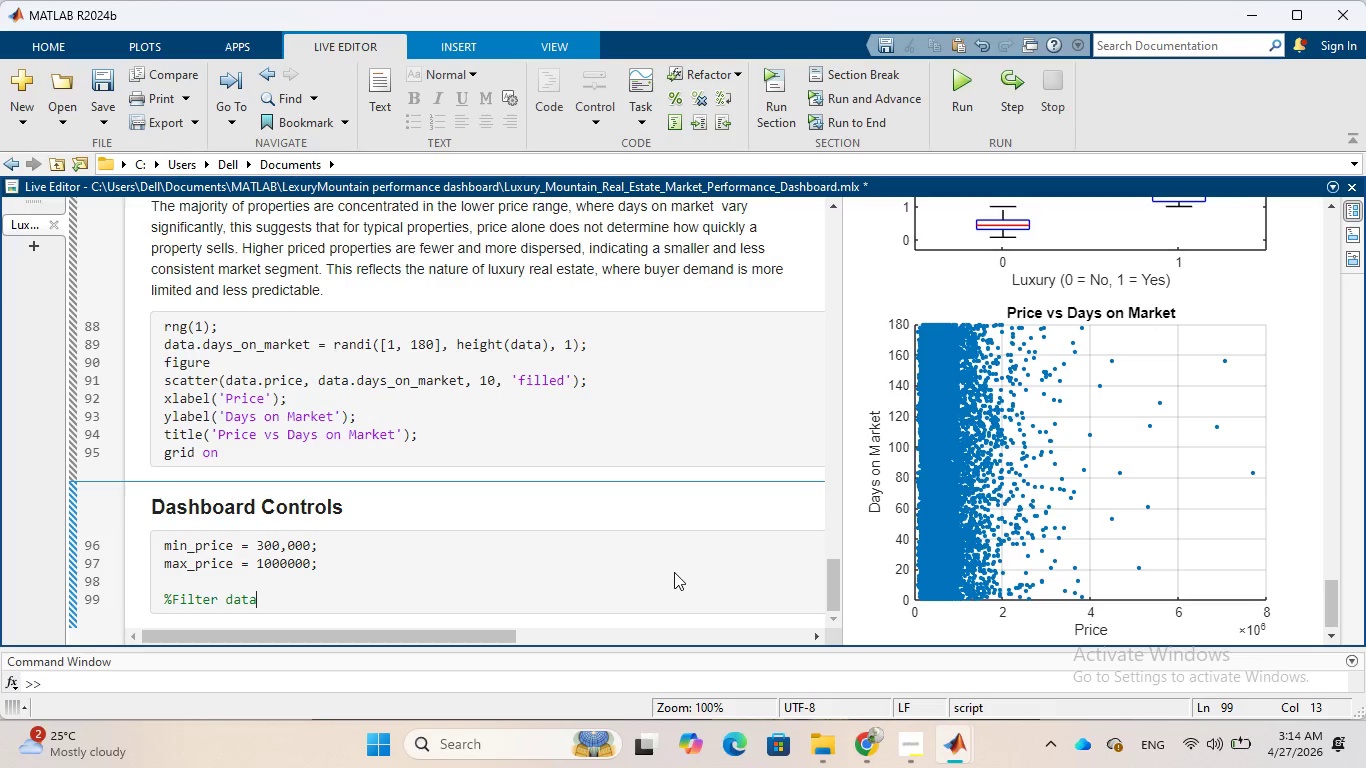 
key(Enter)
 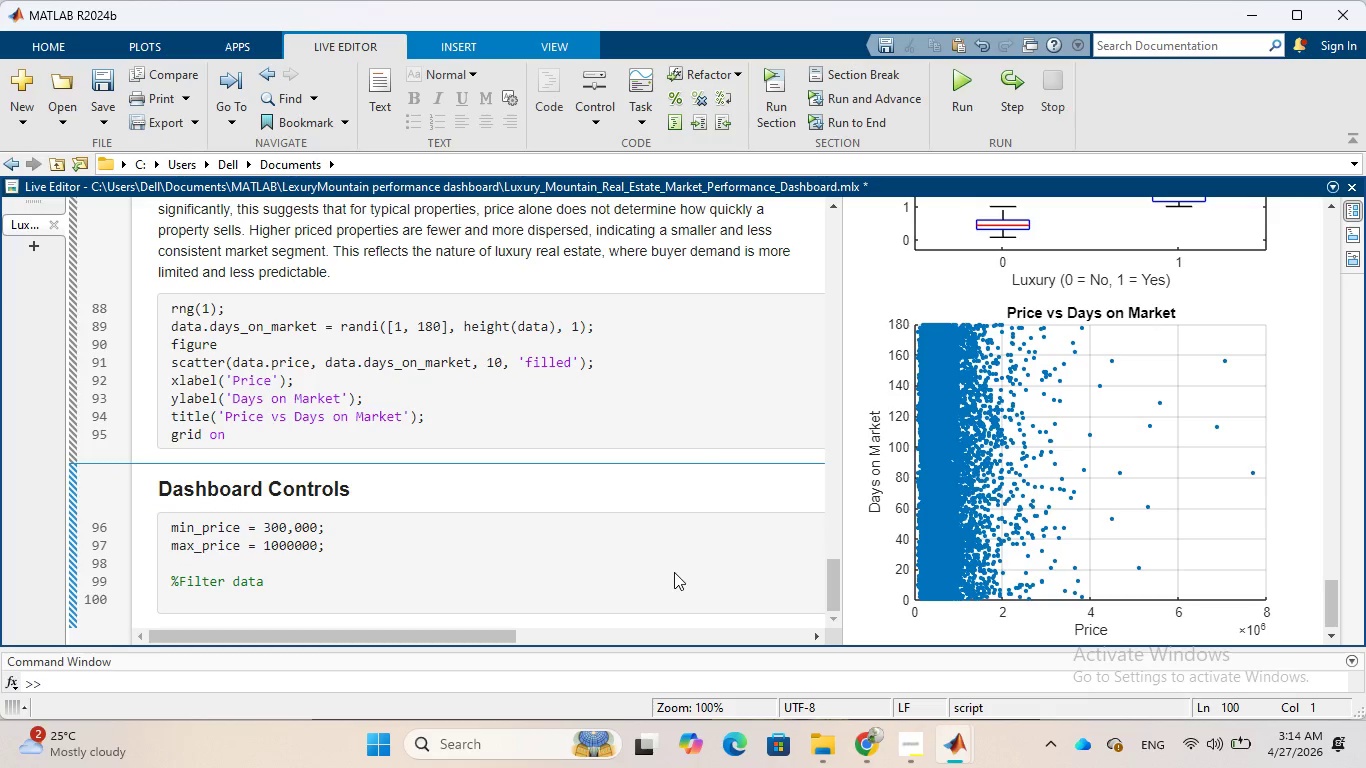 
type(filtered = )
 